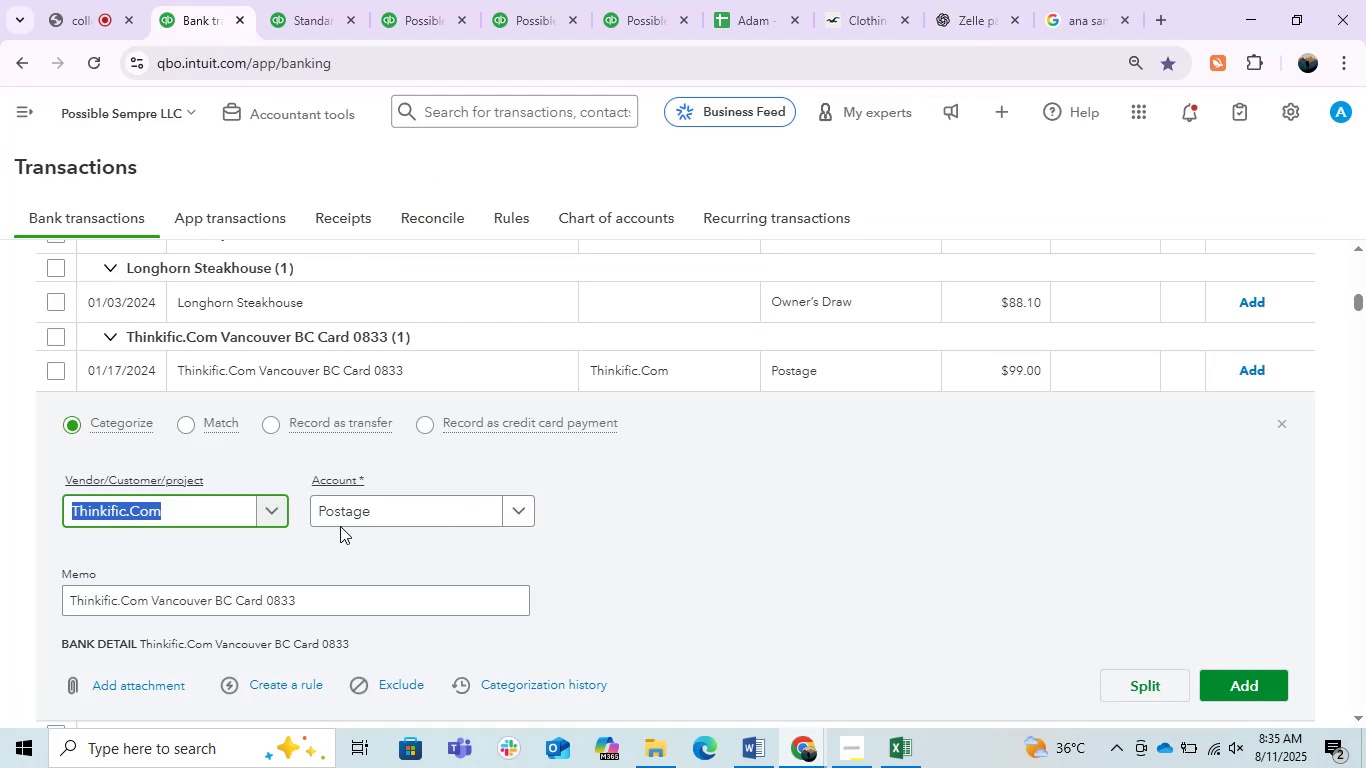 
left_click([372, 519])
 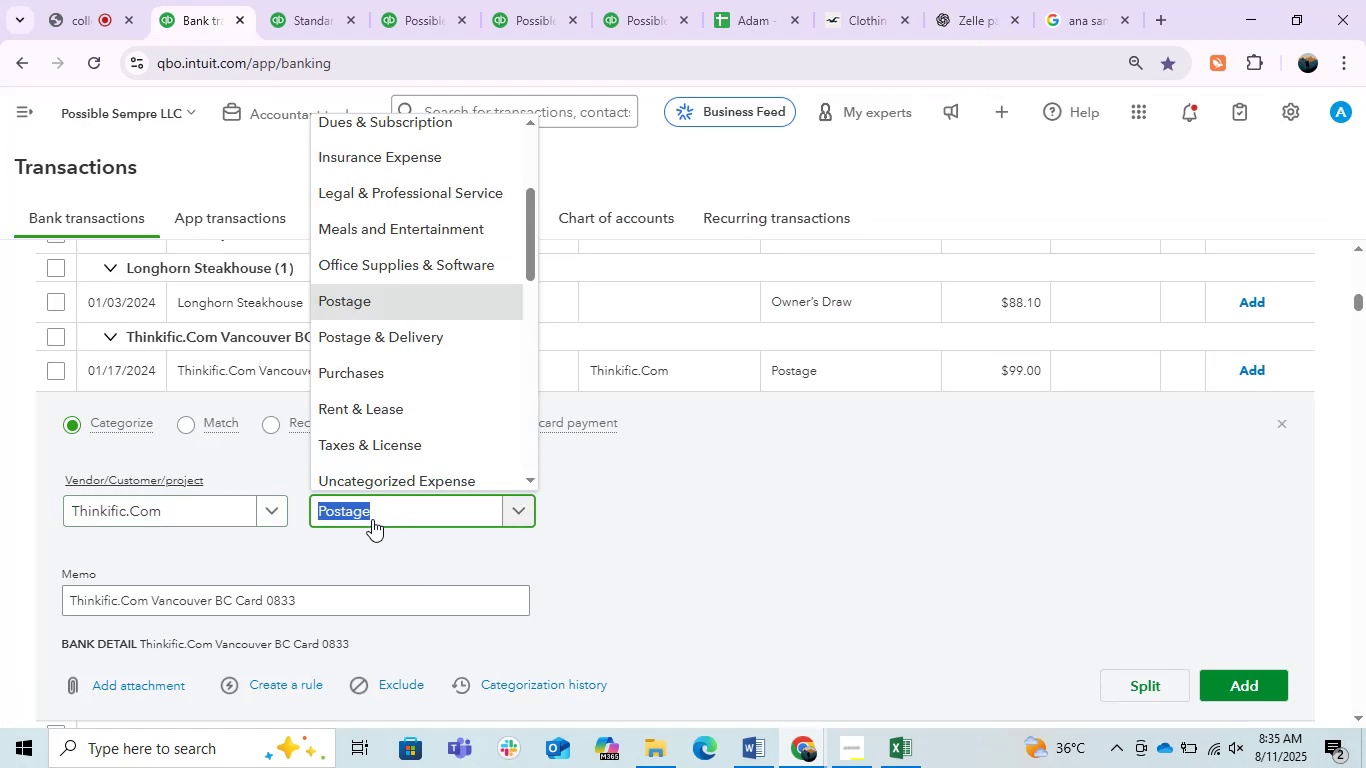 
type(p)
key(Backspace)
type(off)
 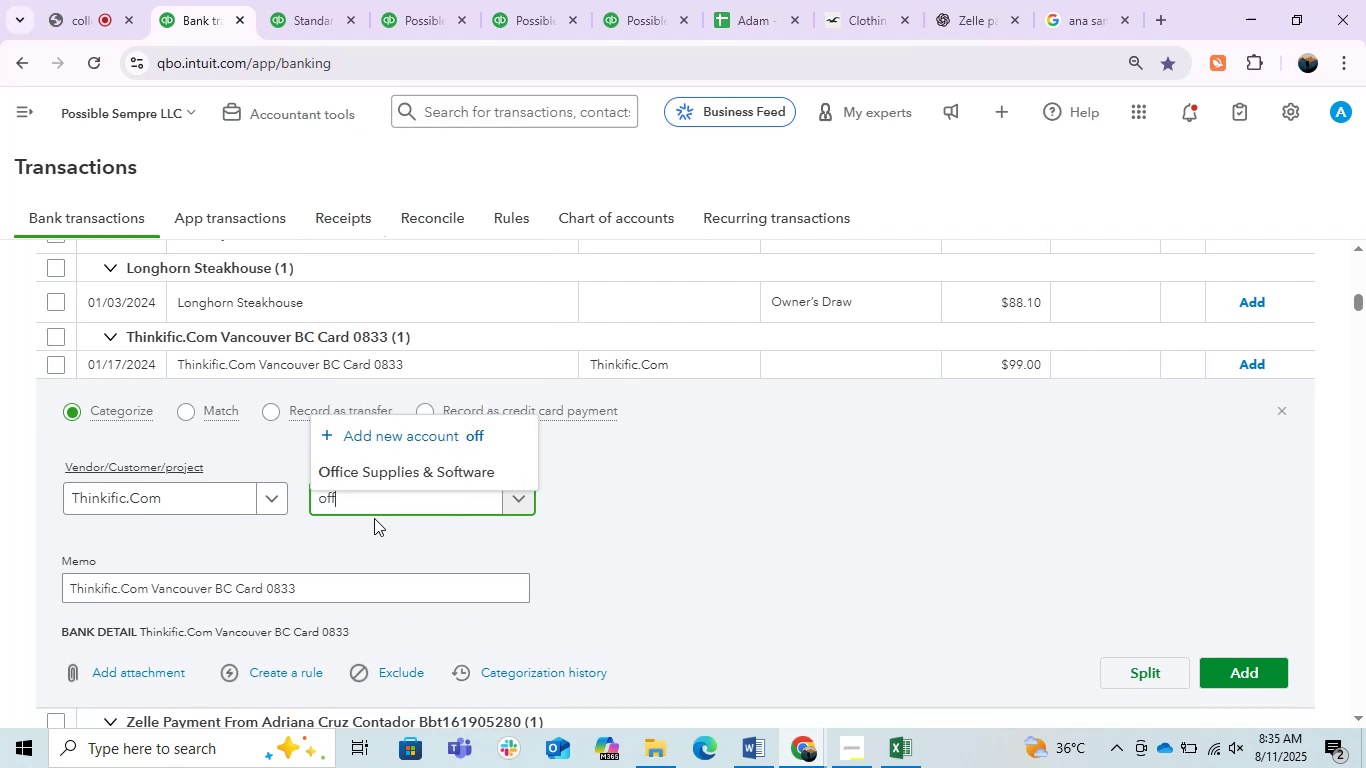 
left_click([419, 471])
 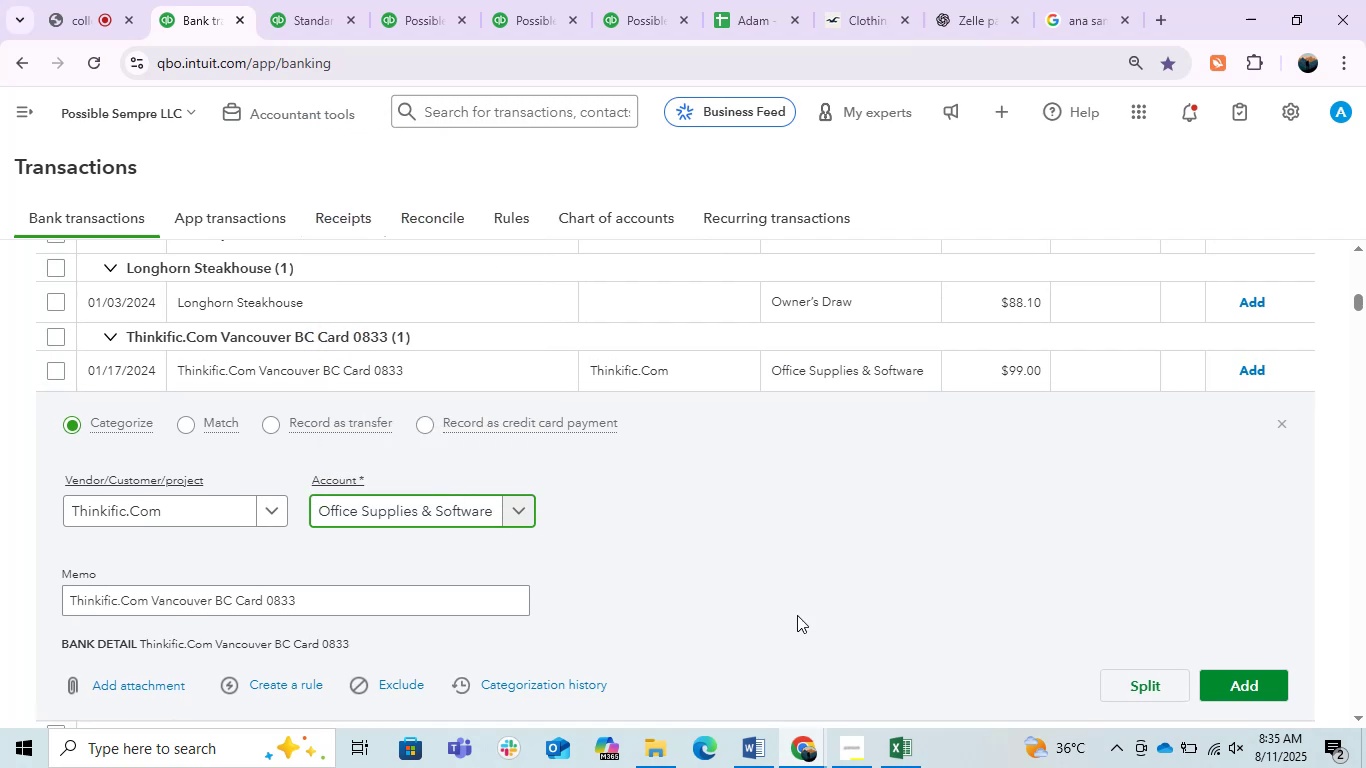 
left_click([1227, 686])
 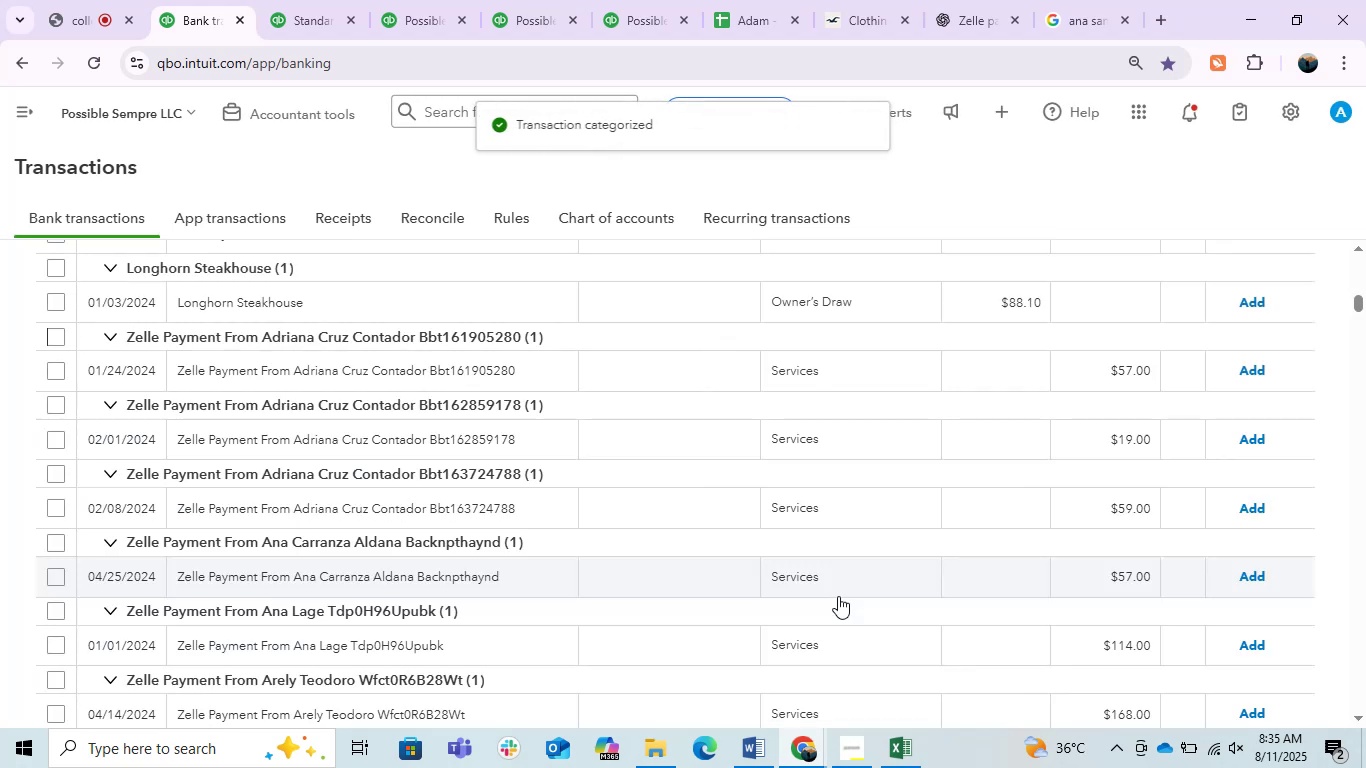 
wait(6.79)
 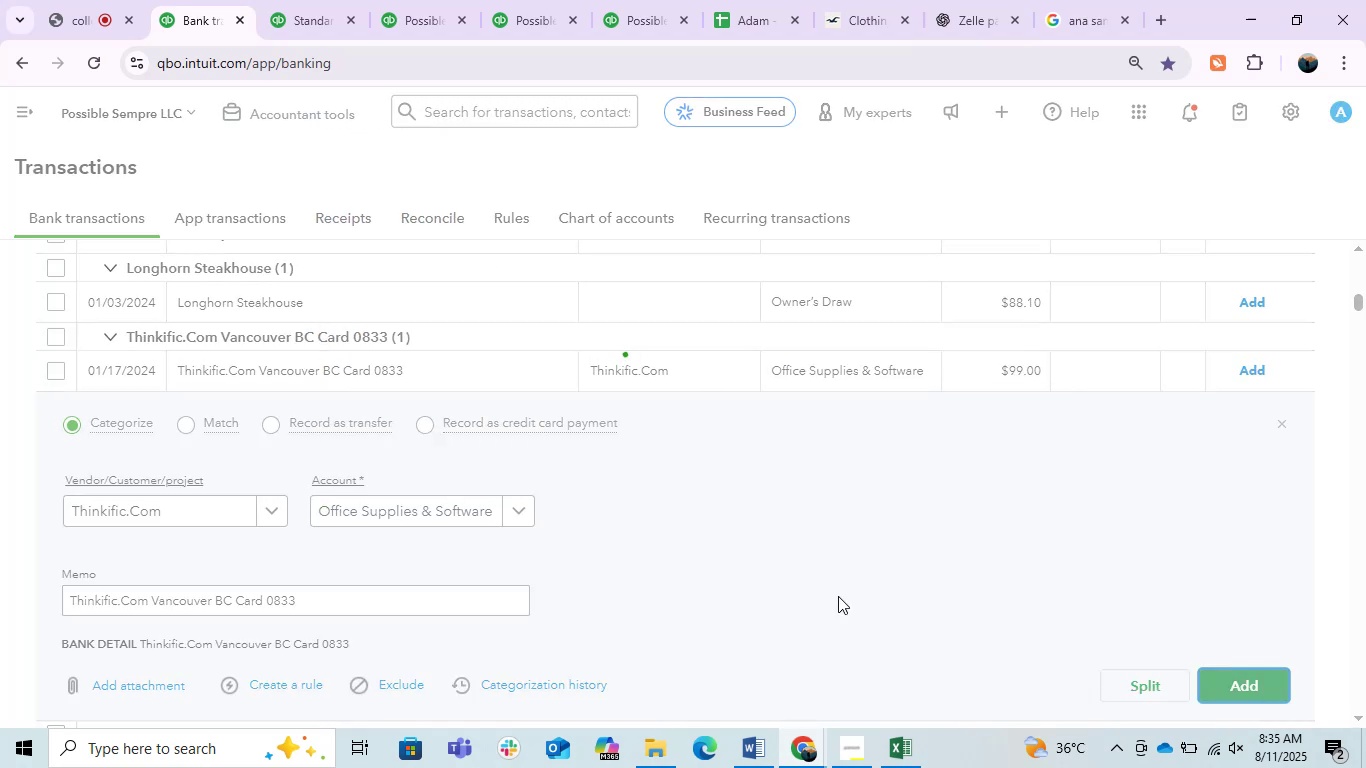 
scroll: coordinate [828, 538], scroll_direction: down, amount: 3.0
 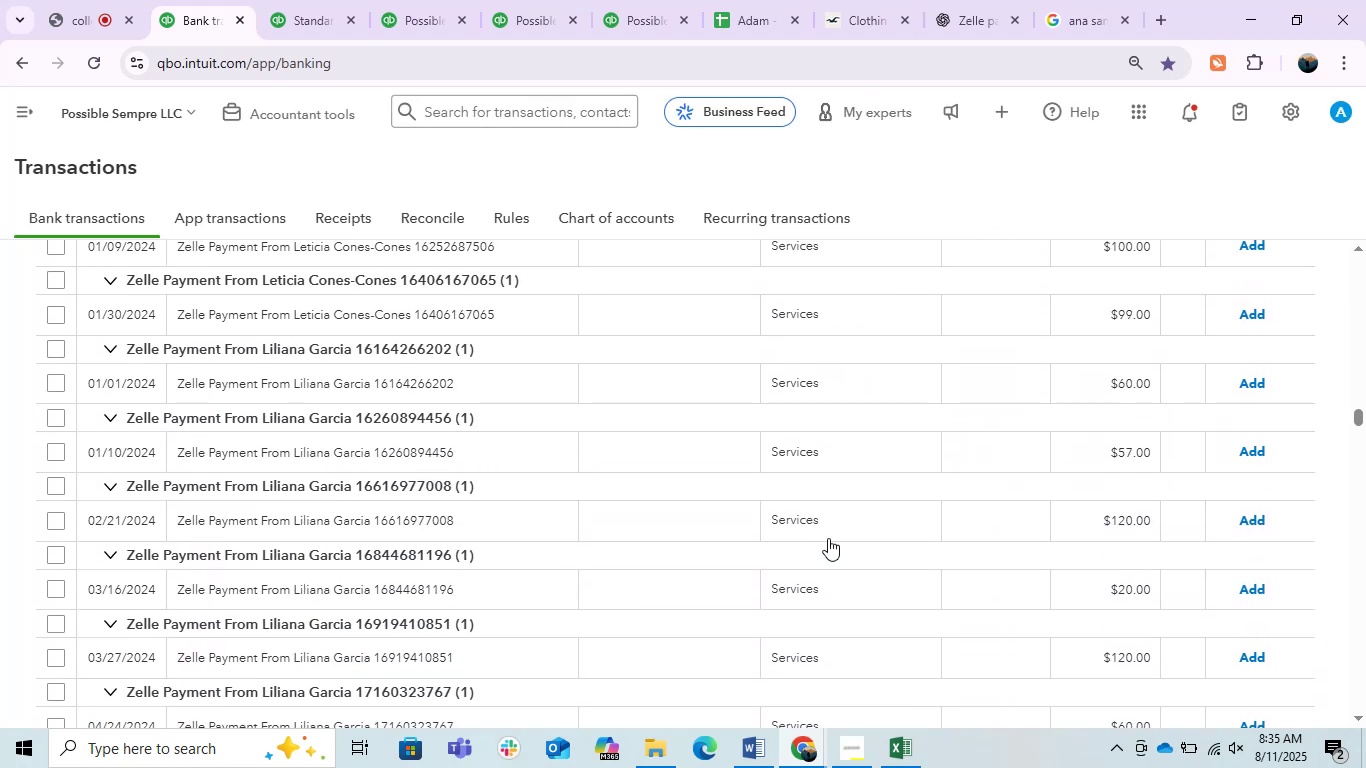 
scroll: coordinate [791, 508], scroll_direction: up, amount: 14.0
 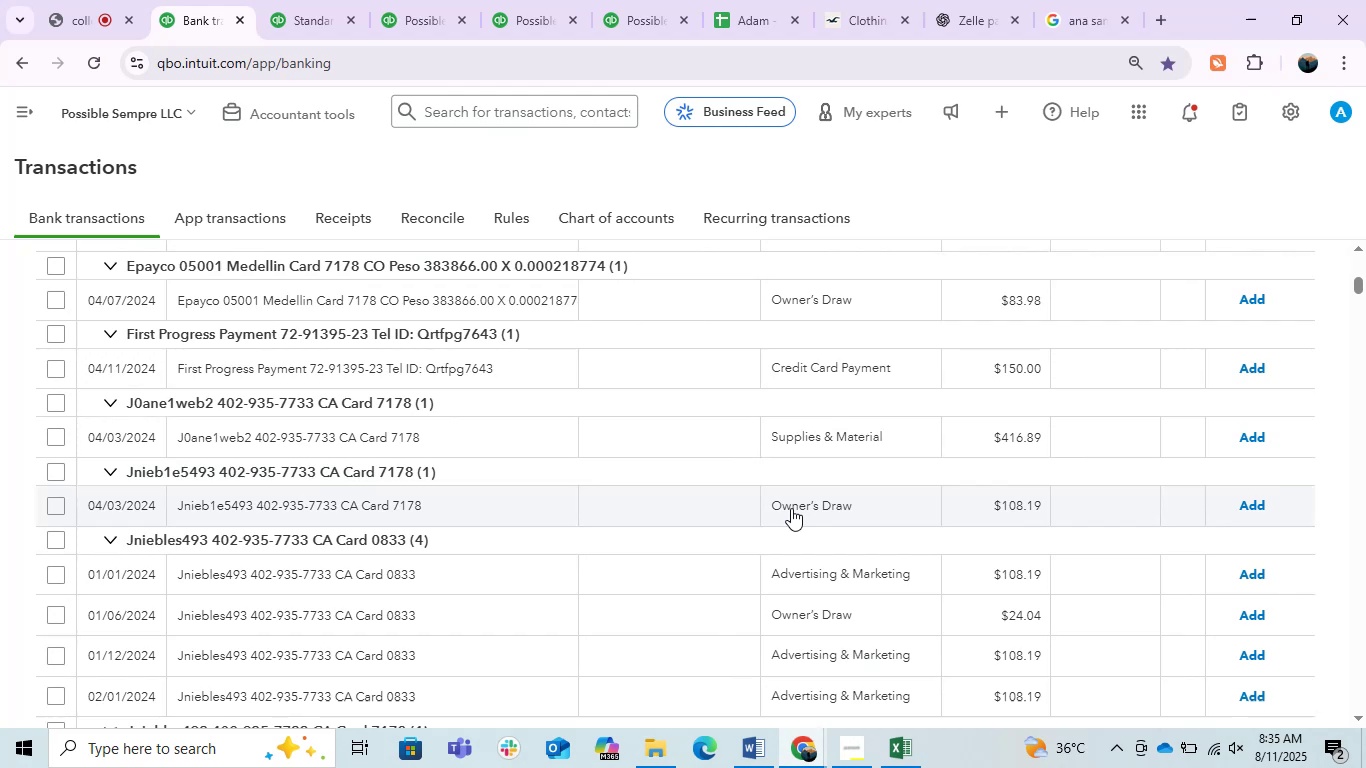 
wait(6.94)
 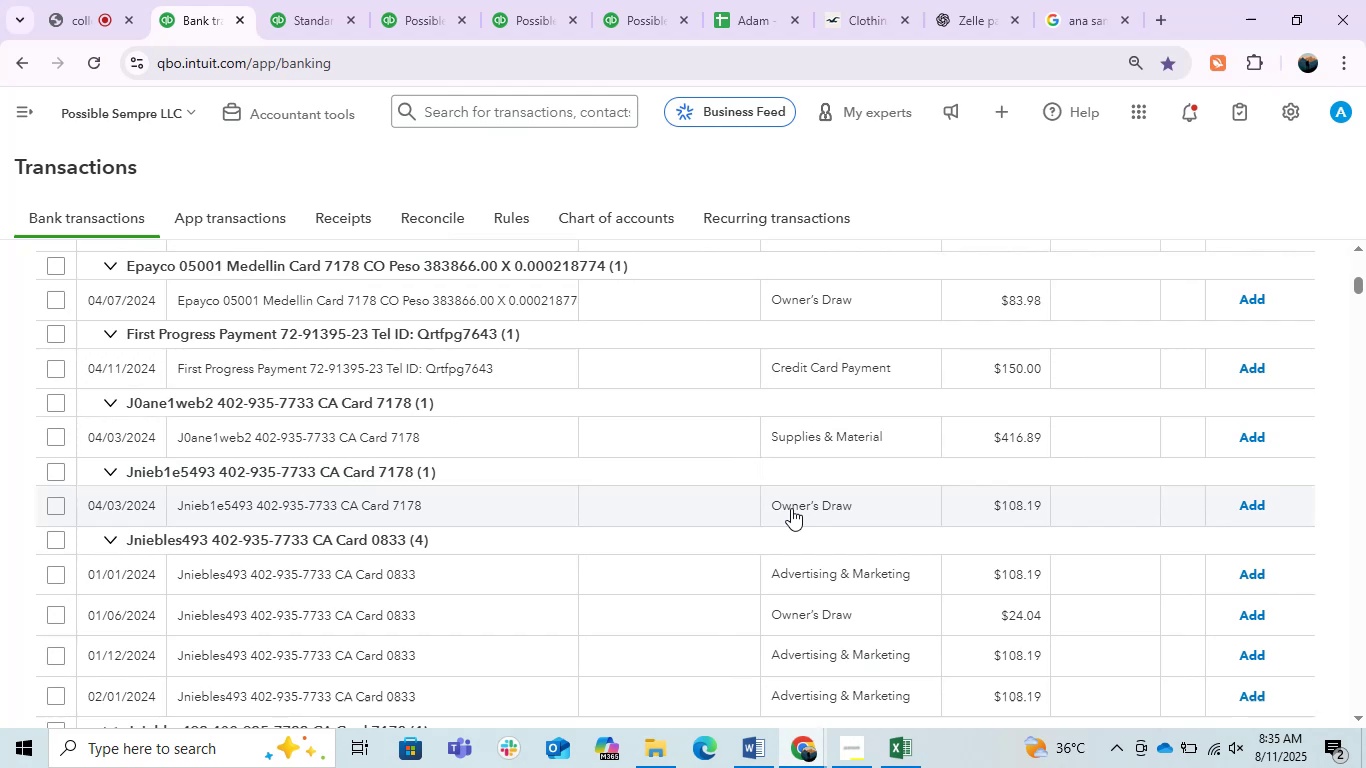 
scroll: coordinate [791, 508], scroll_direction: down, amount: 1.0
 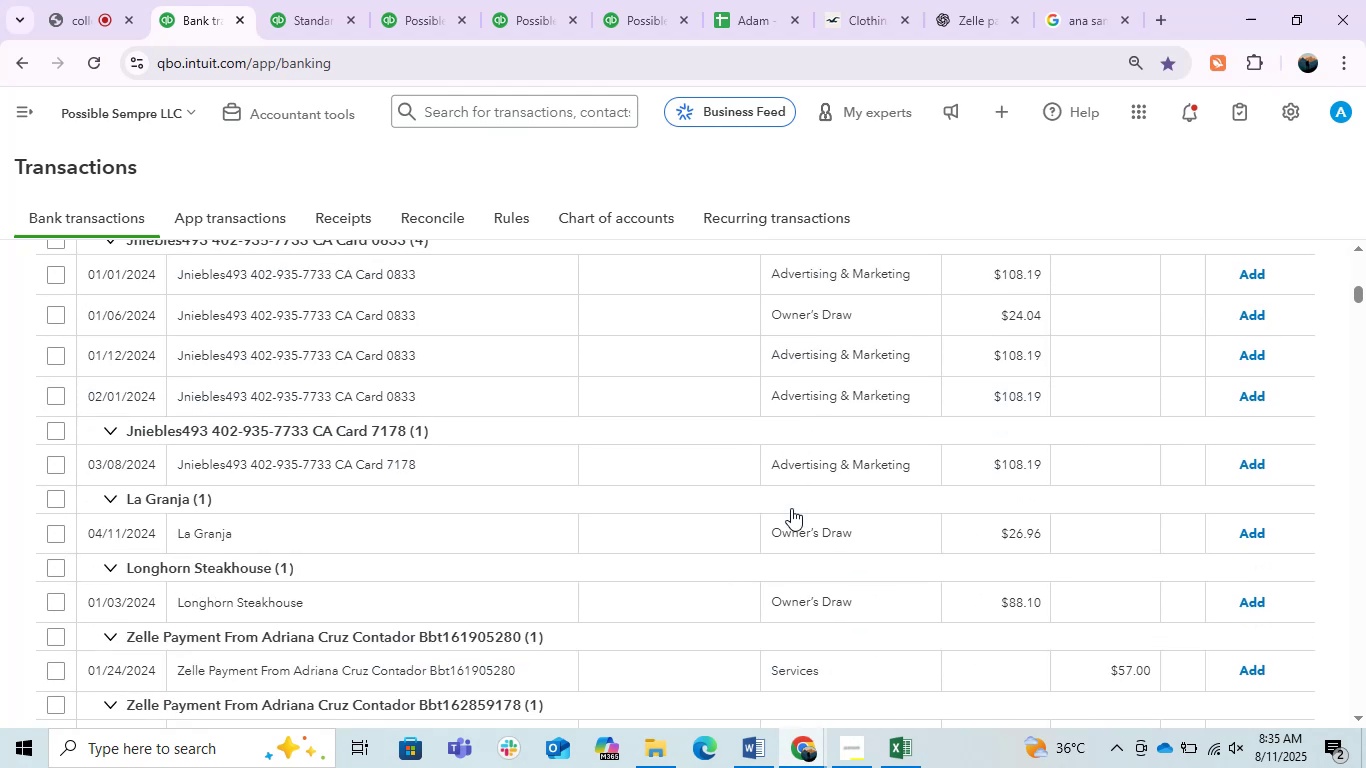 
scroll: coordinate [791, 508], scroll_direction: up, amount: 6.0
 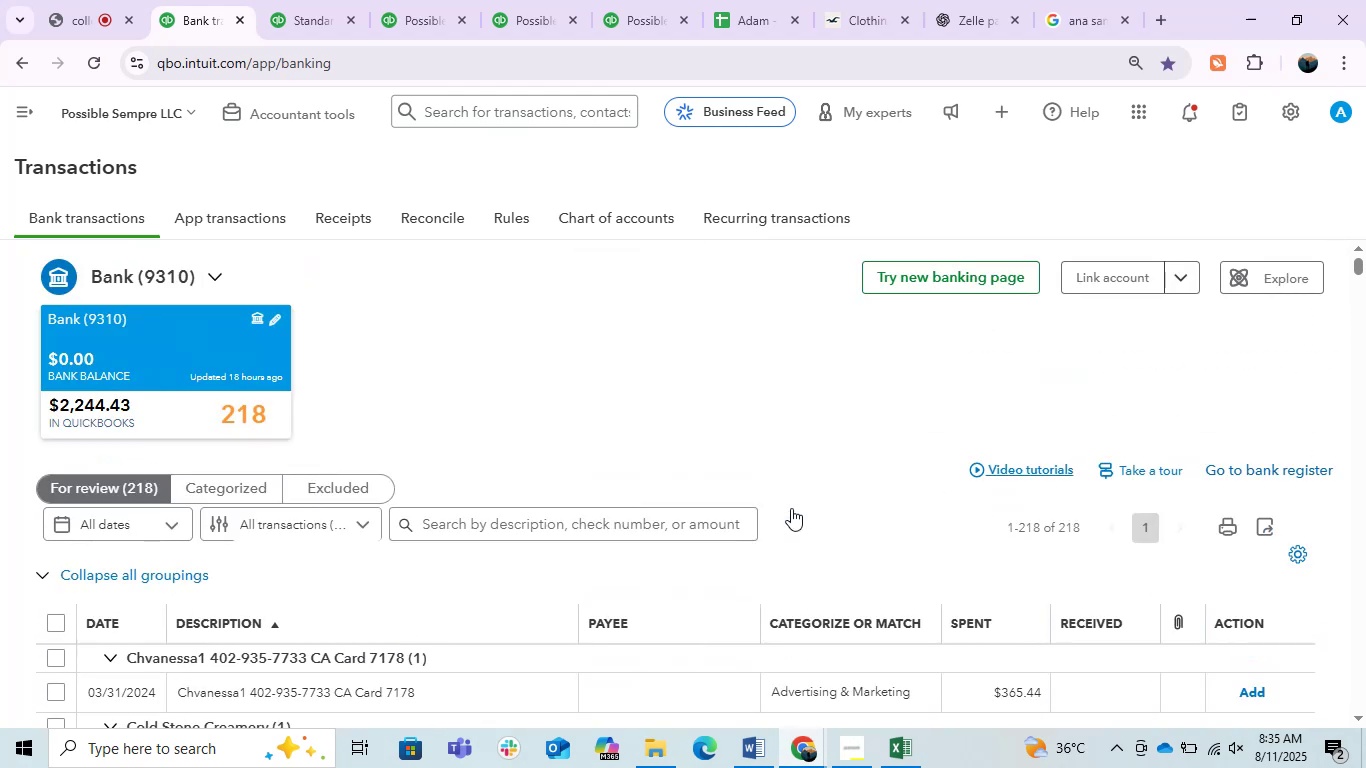 
scroll: coordinate [791, 508], scroll_direction: down, amount: 1.0
 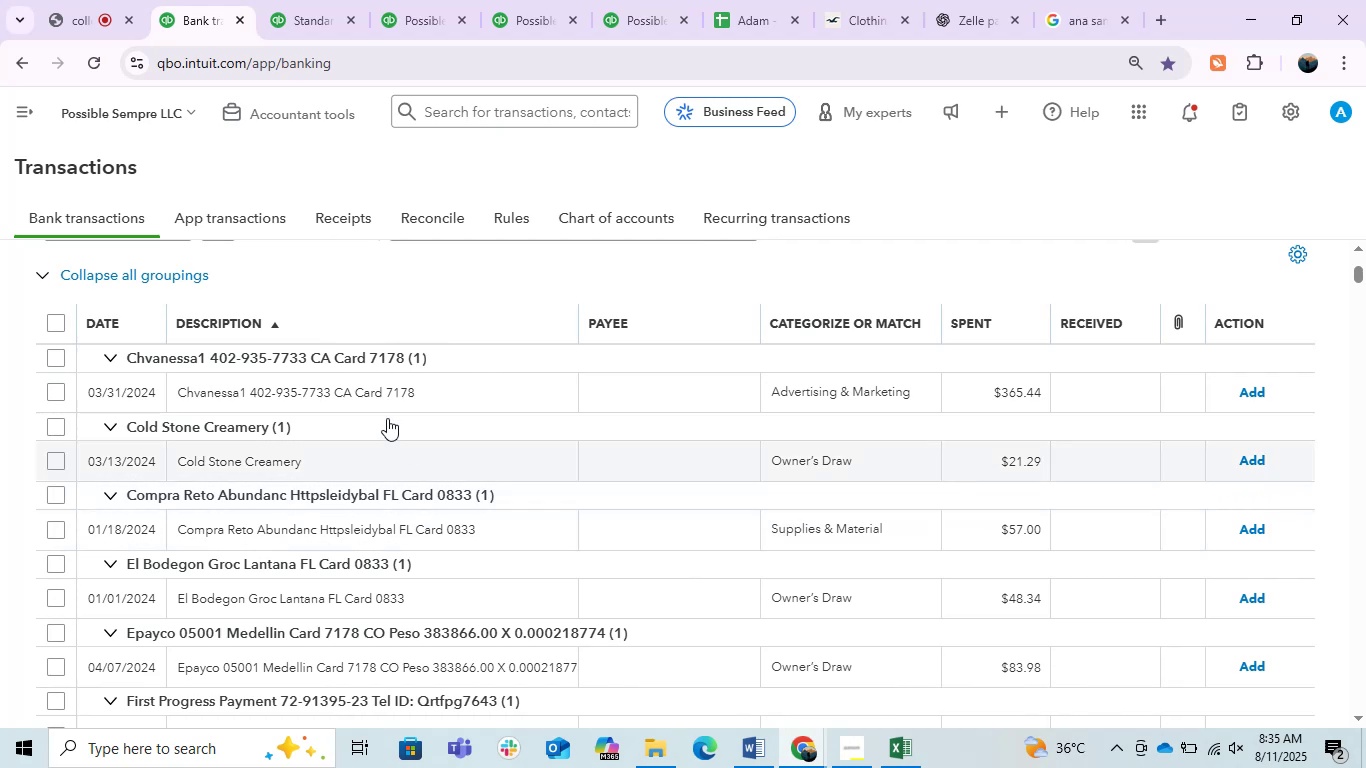 
left_click([357, 397])
 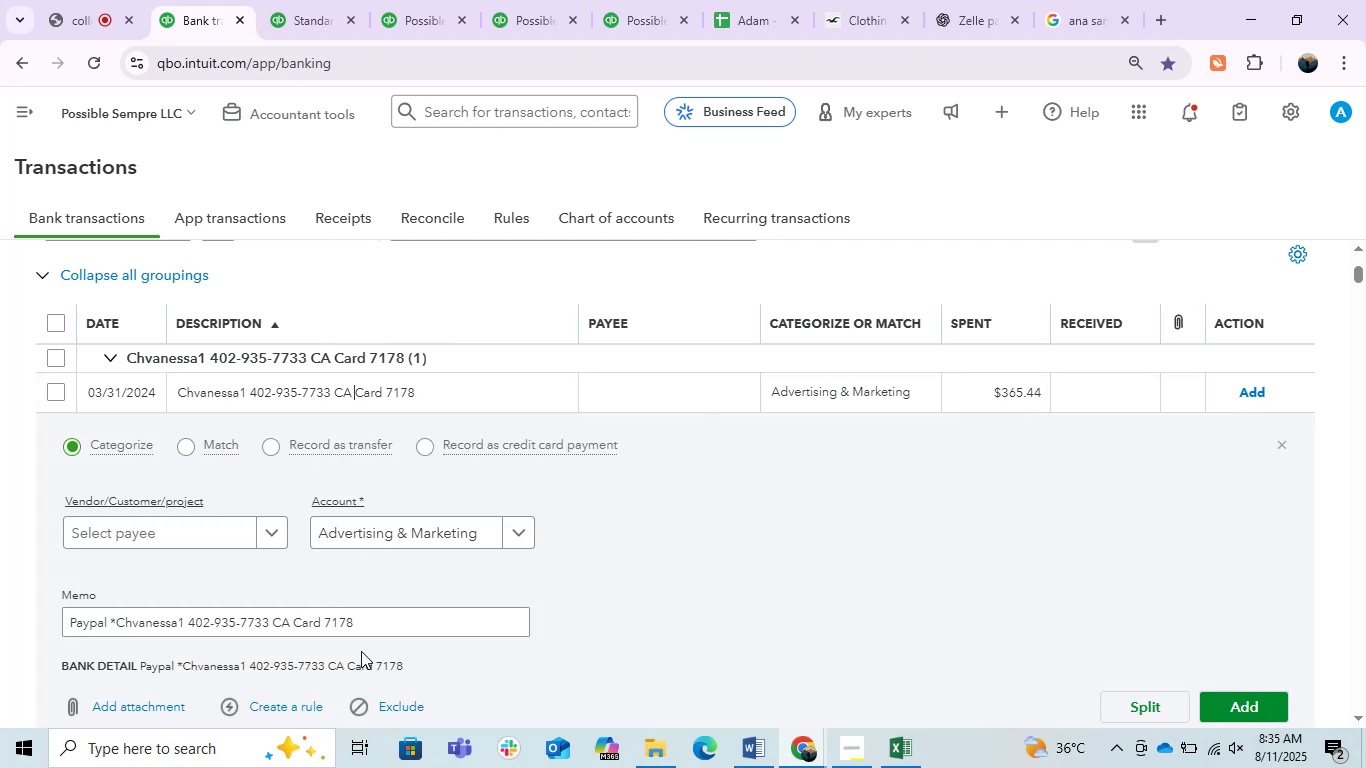 
left_click_drag(start_coordinate=[356, 624], to_coordinate=[0, 587])
 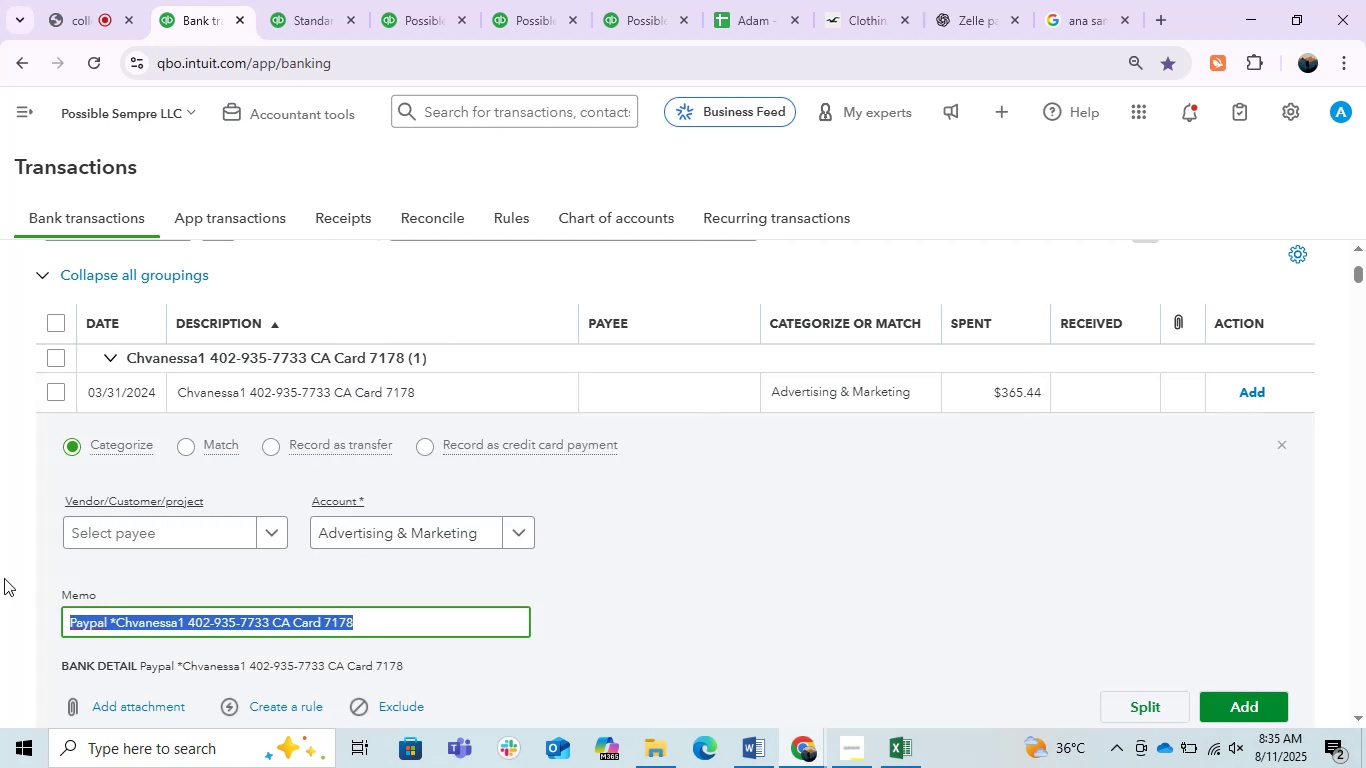 
key(Control+C)
 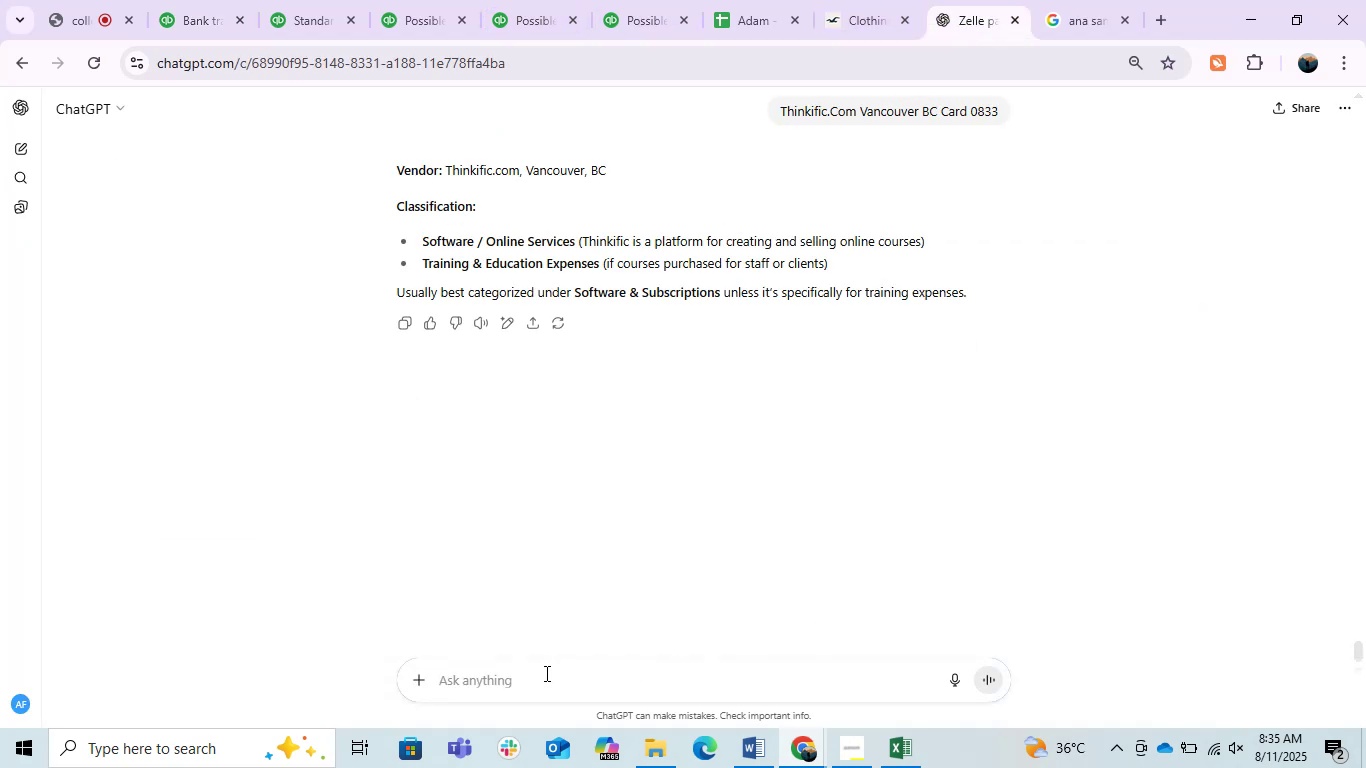 
key(Control+V)
 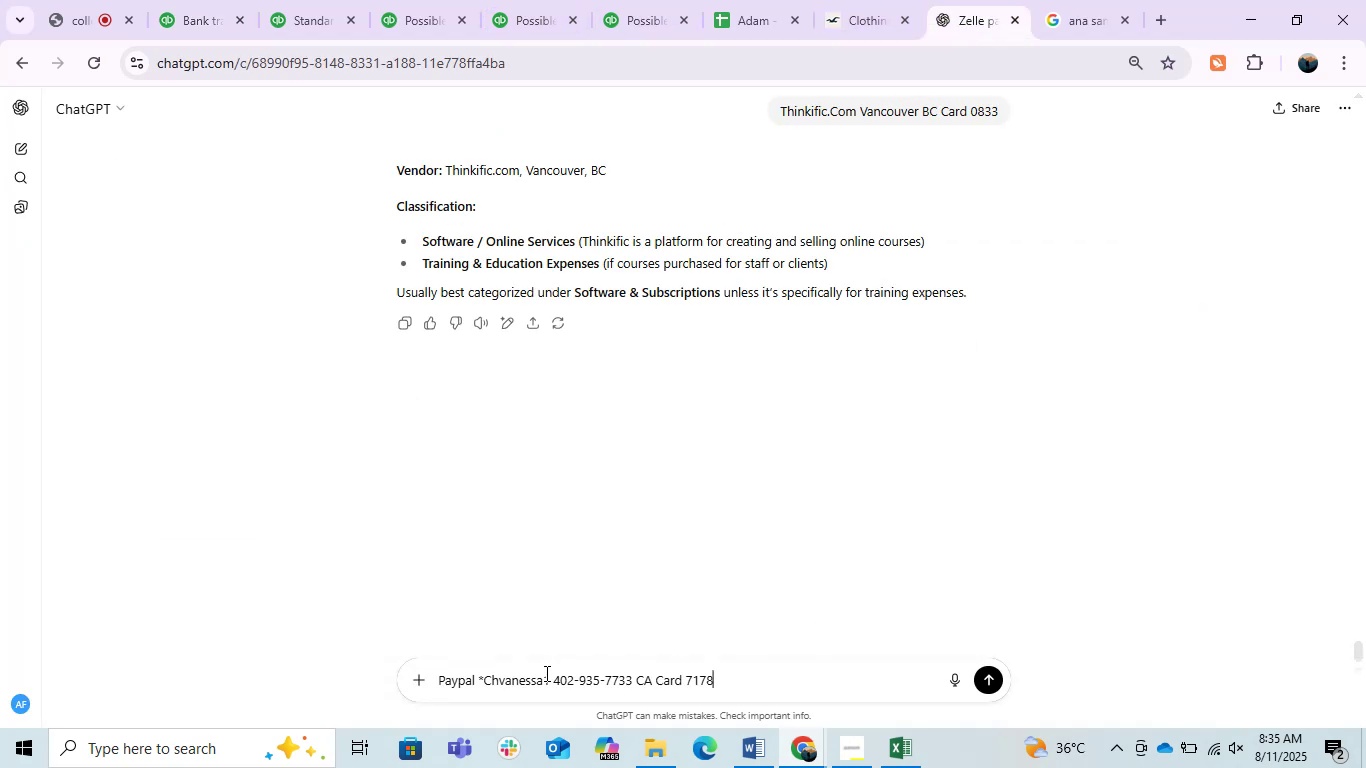 
key(Enter)
 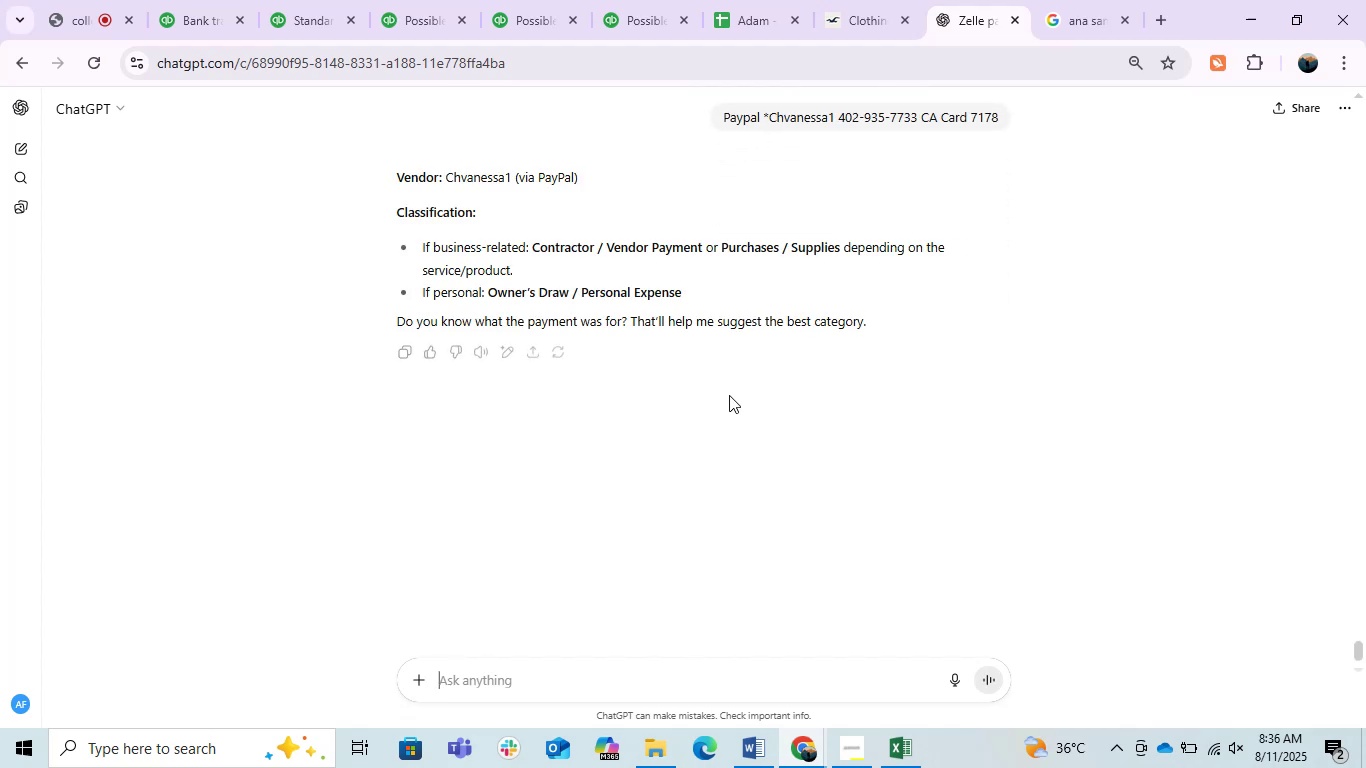 
wait(9.74)
 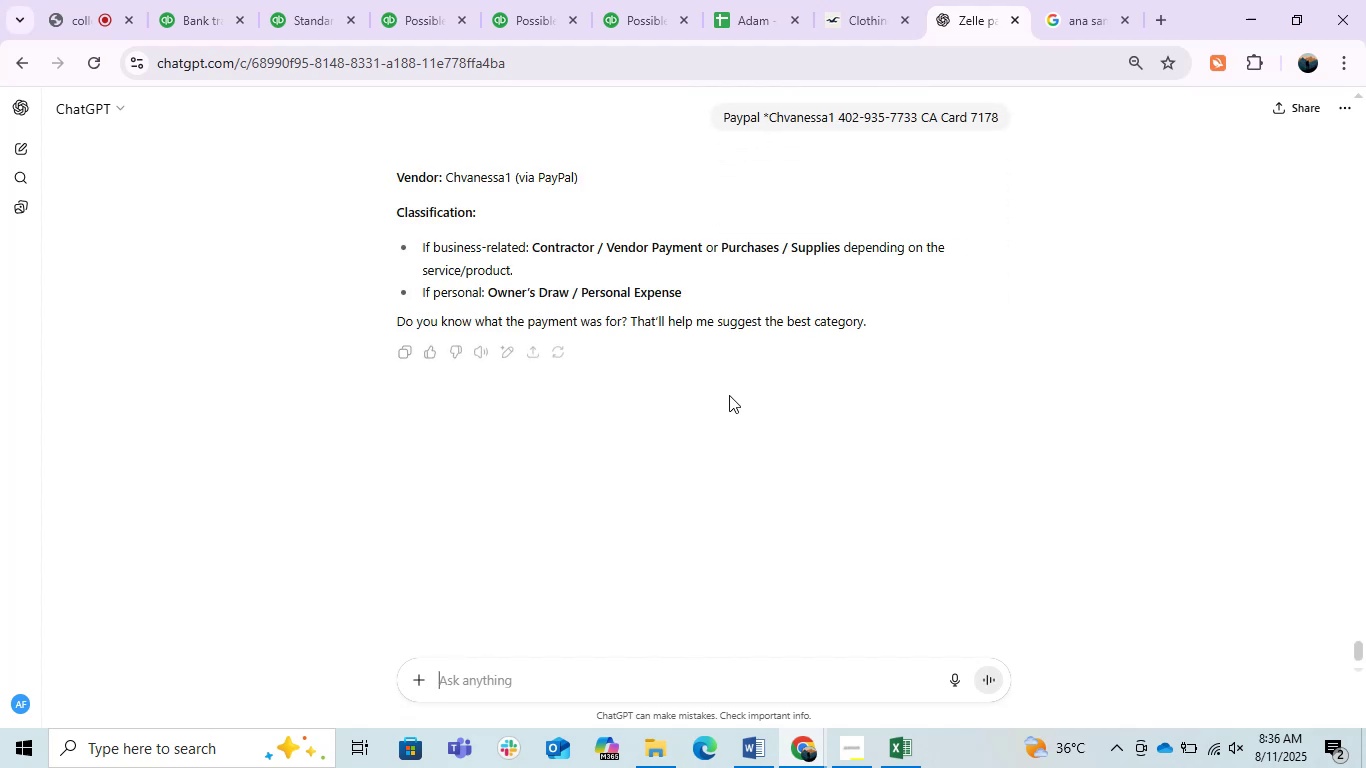 
left_click_drag(start_coordinate=[443, 178], to_coordinate=[506, 186])
 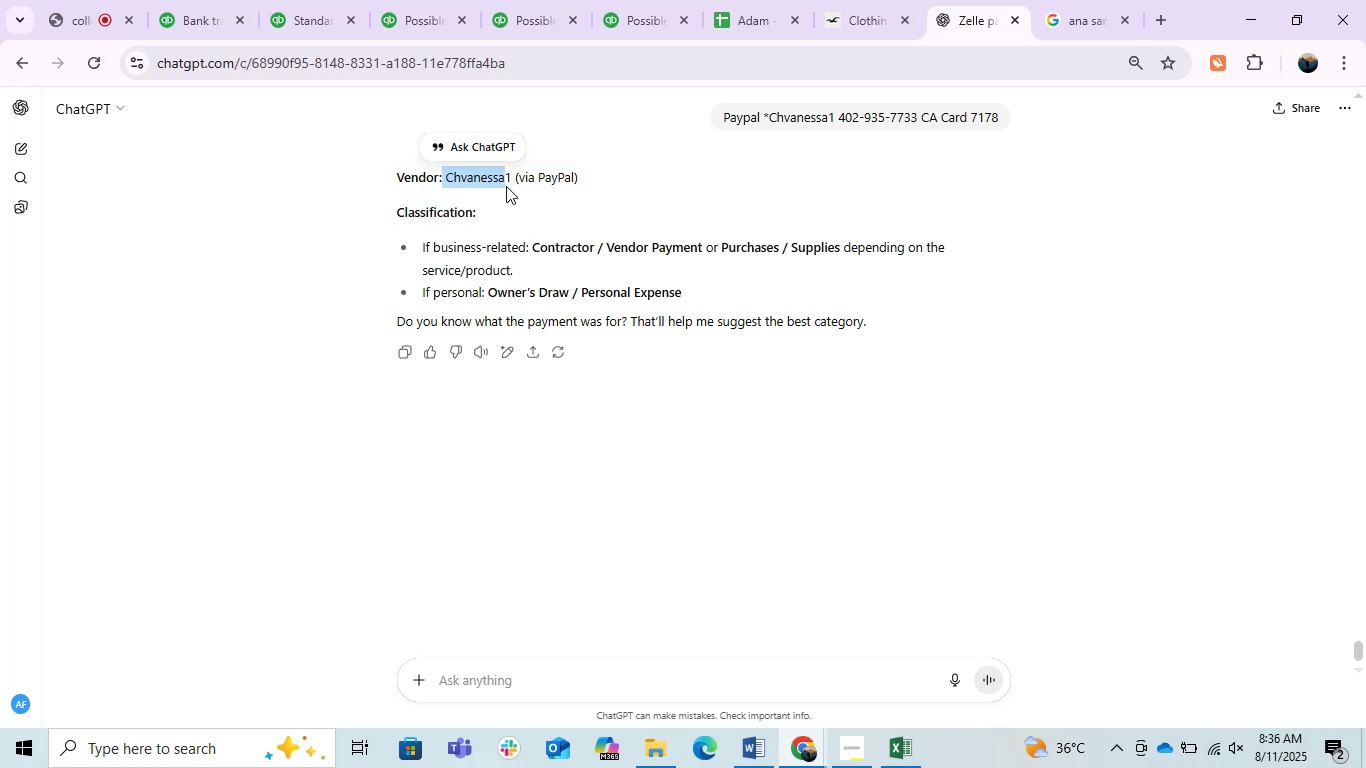 
key(Control+C)
 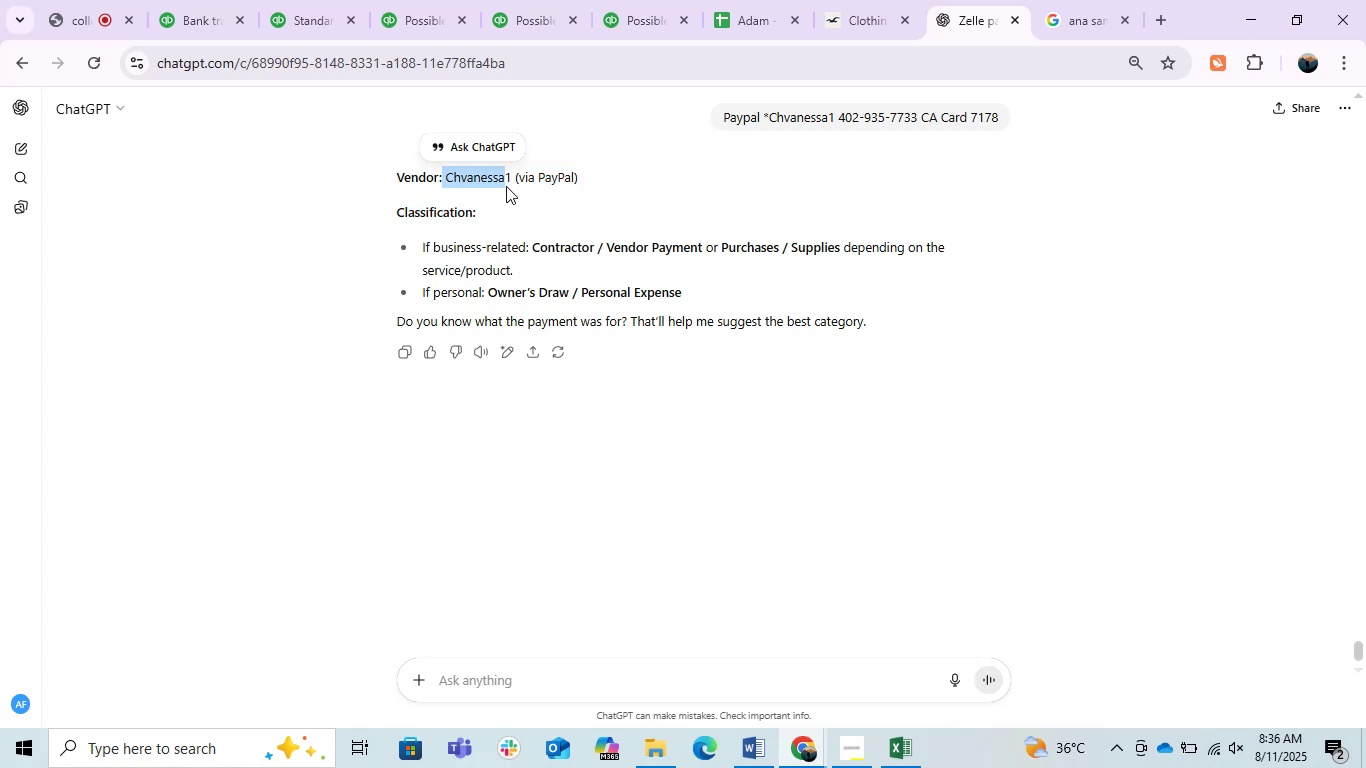 
key(Control+C)
 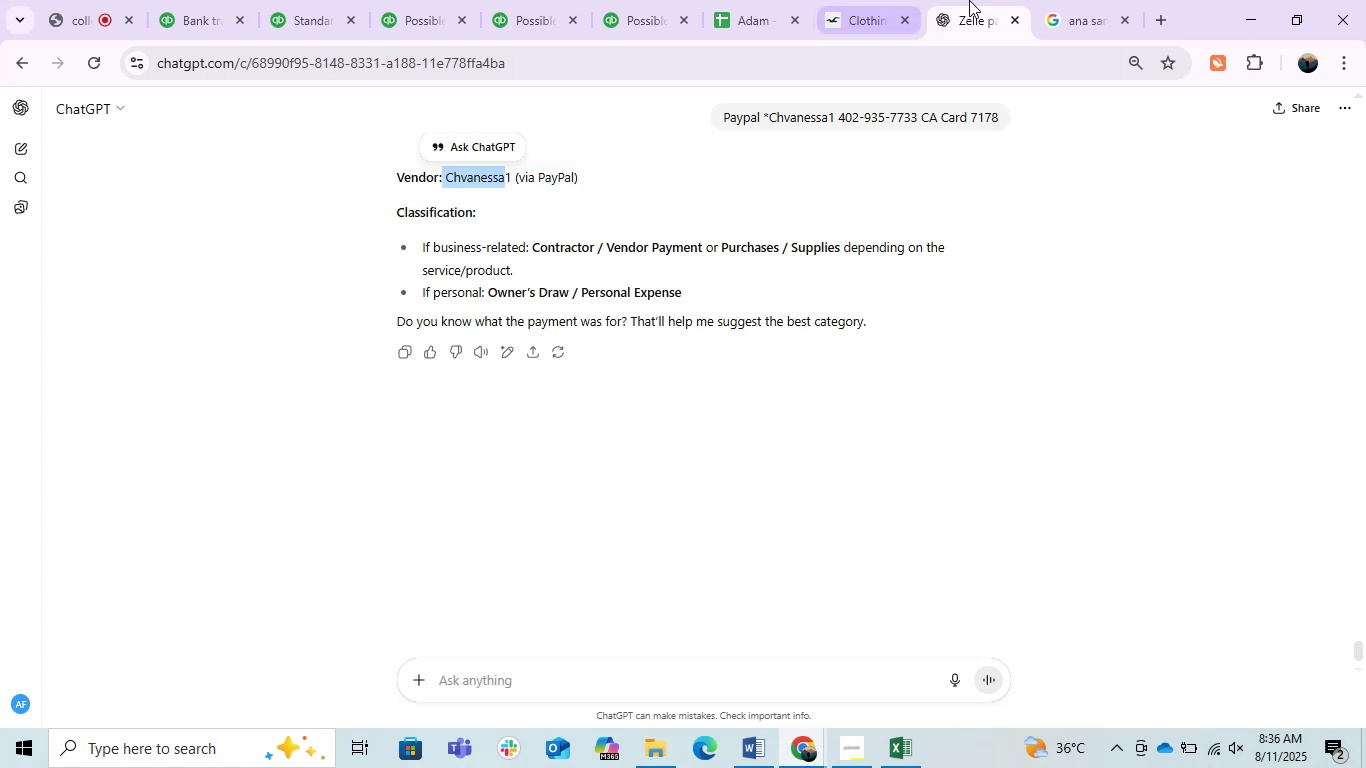 
left_click([873, 0])
 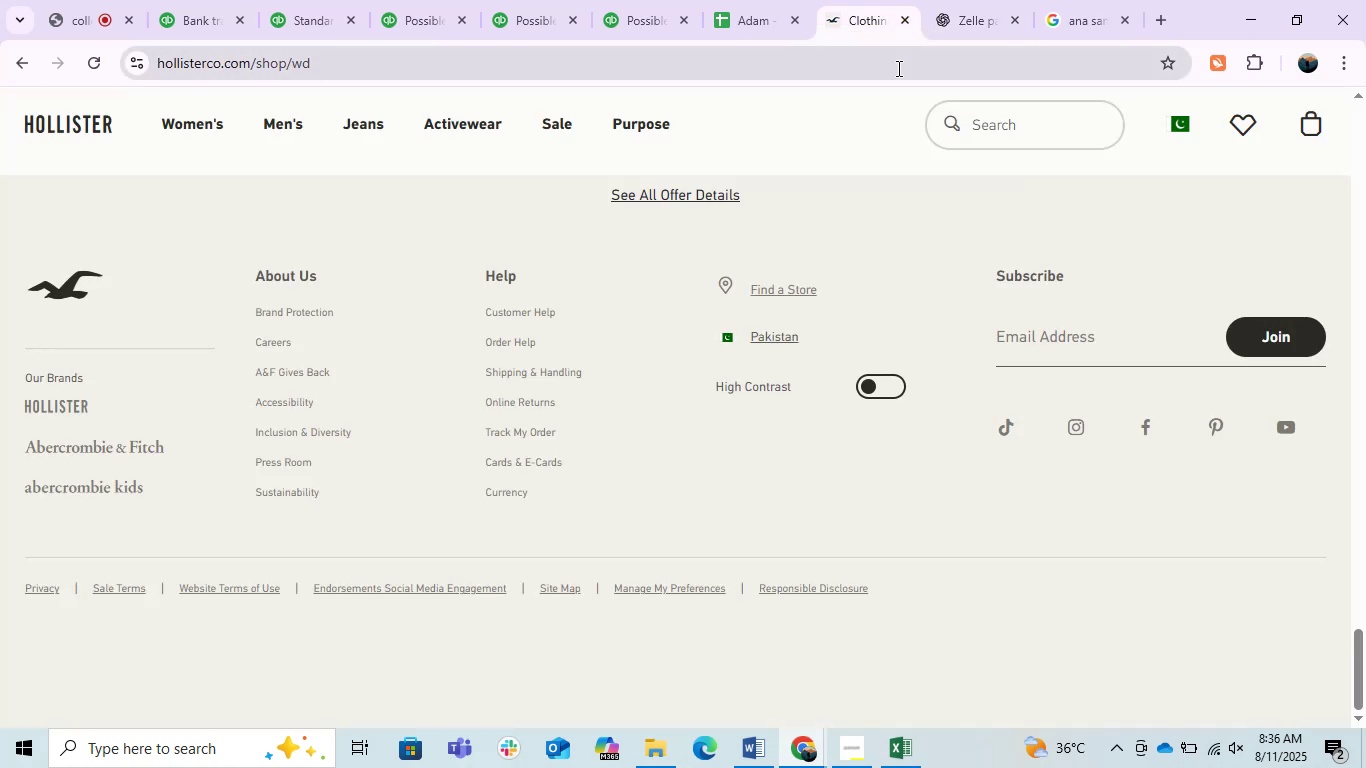 
left_click([897, 68])
 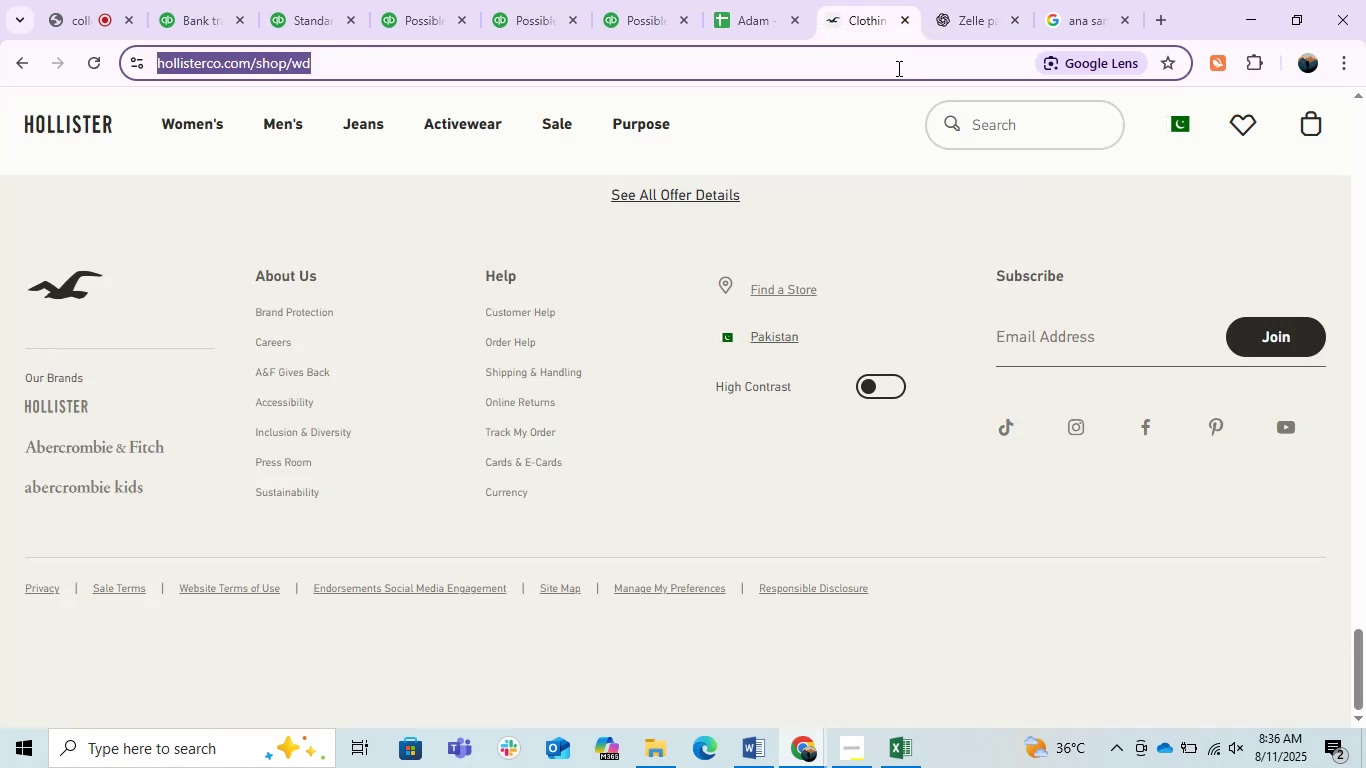 
key(Control+V)
 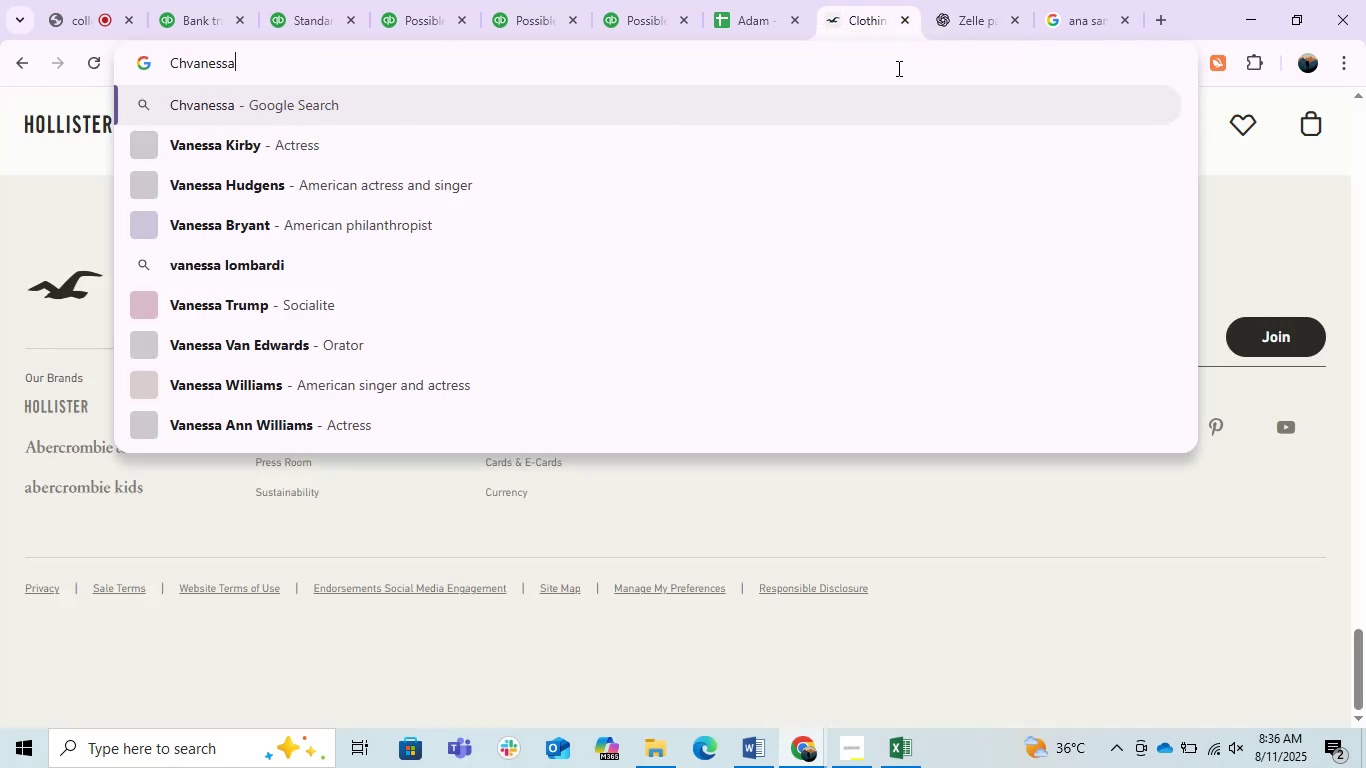 
key(Enter)
 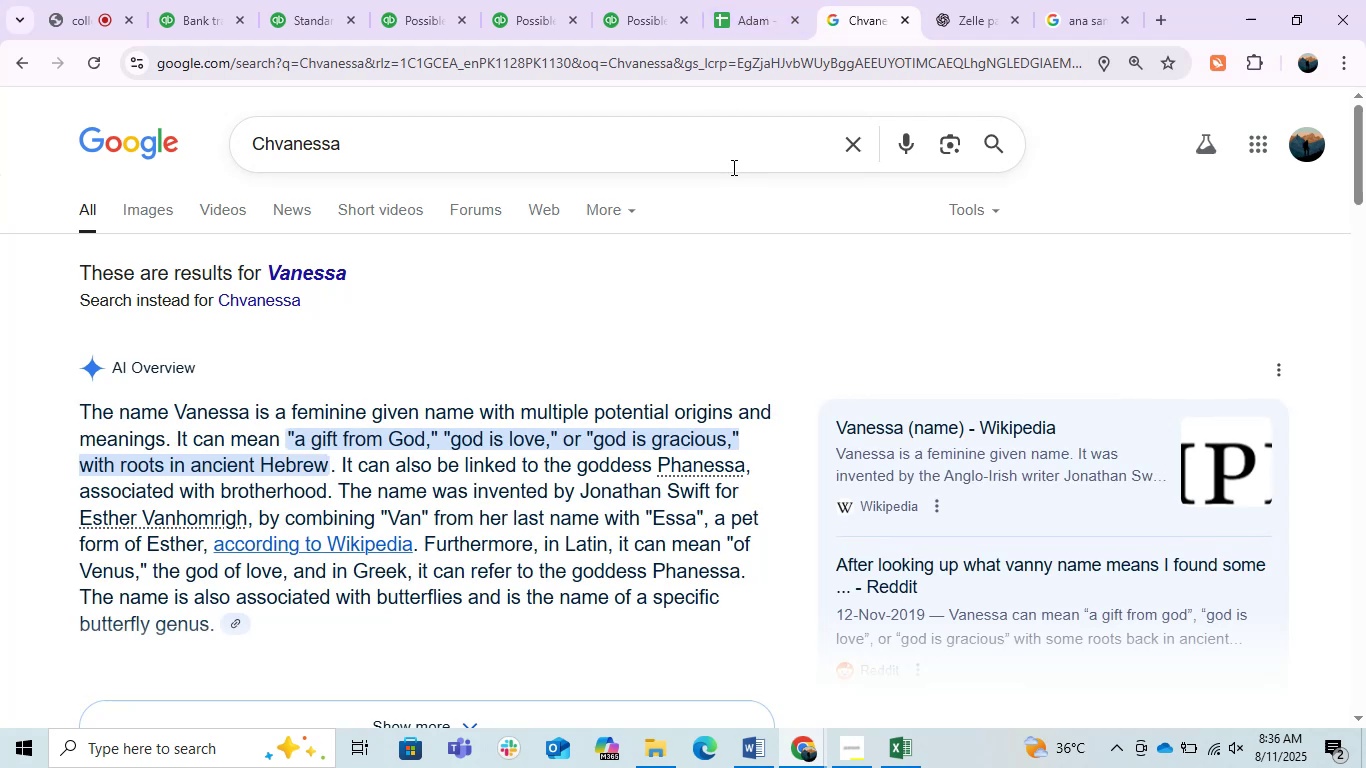 
wait(7.46)
 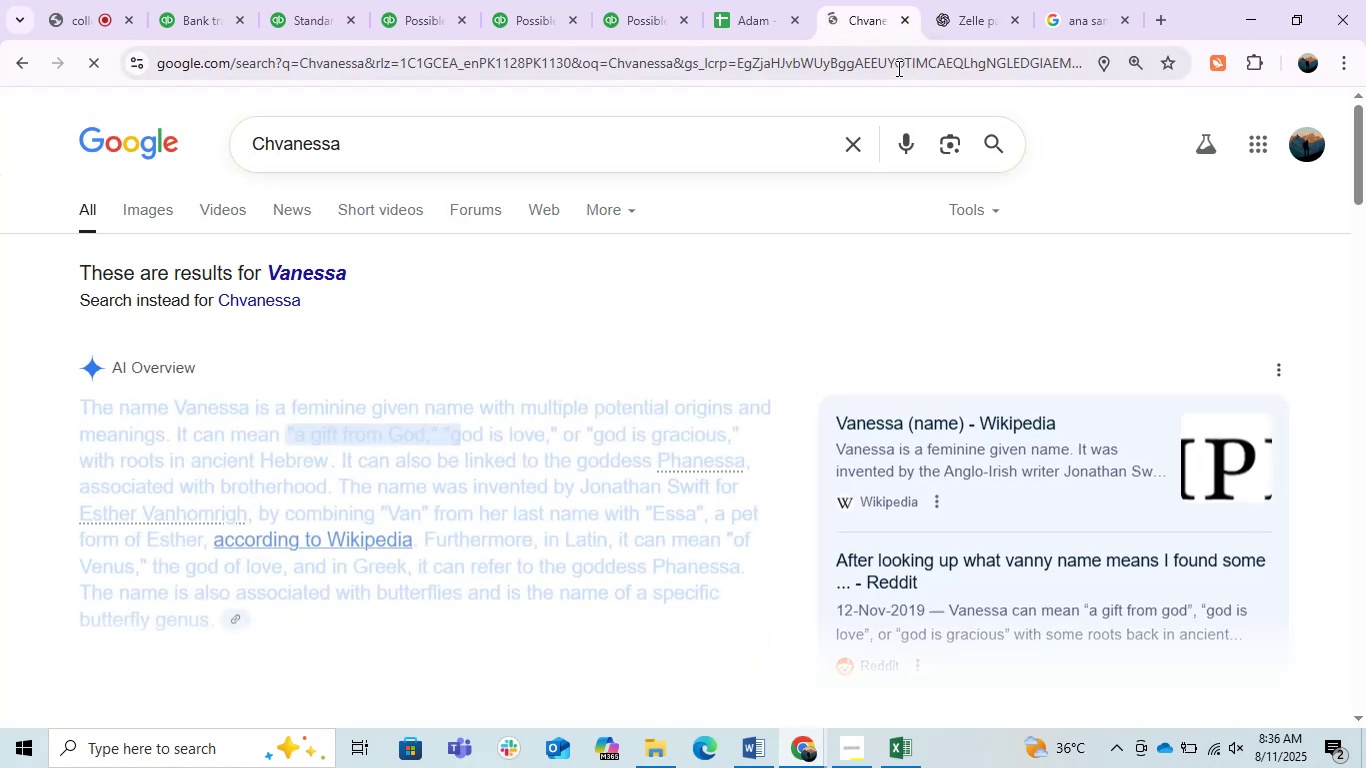 
scroll: coordinate [483, 318], scroll_direction: down, amount: 1.0
 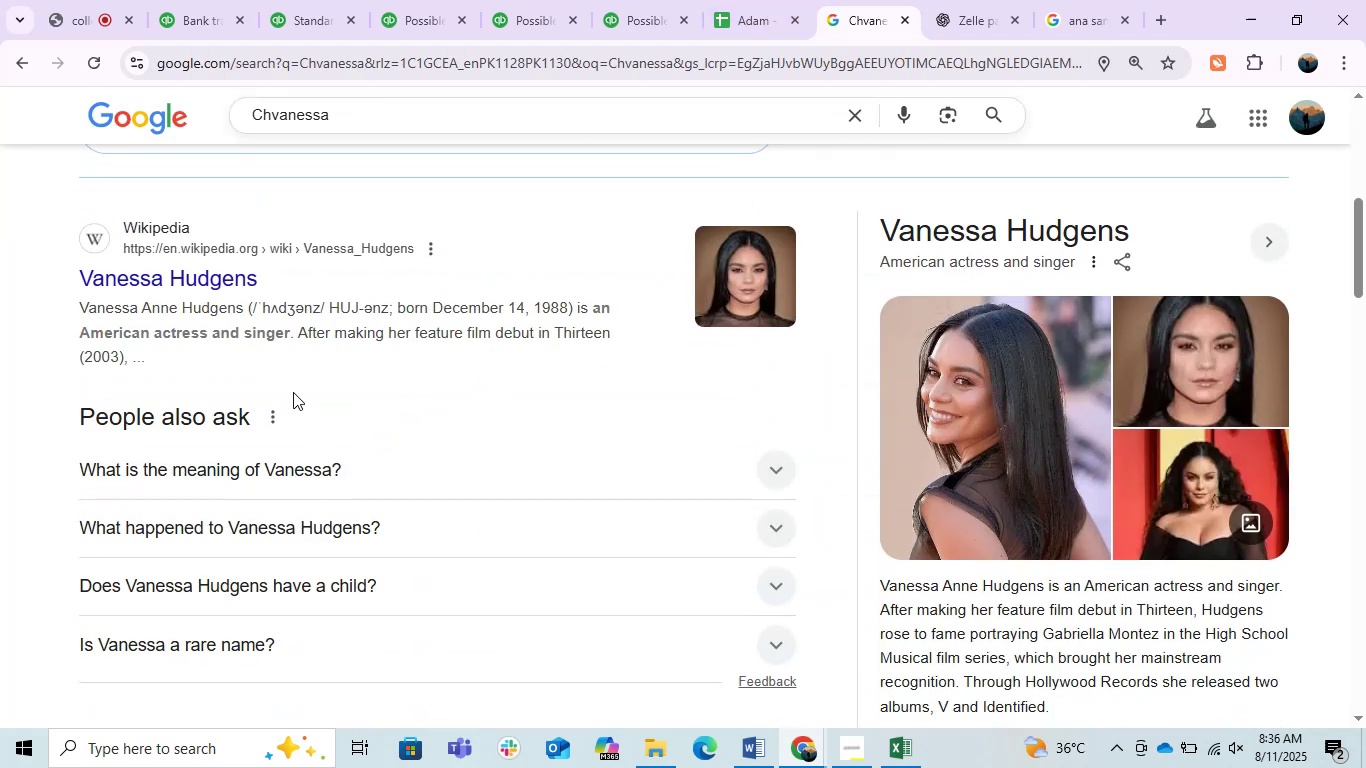 
scroll: coordinate [293, 392], scroll_direction: up, amount: 2.0
 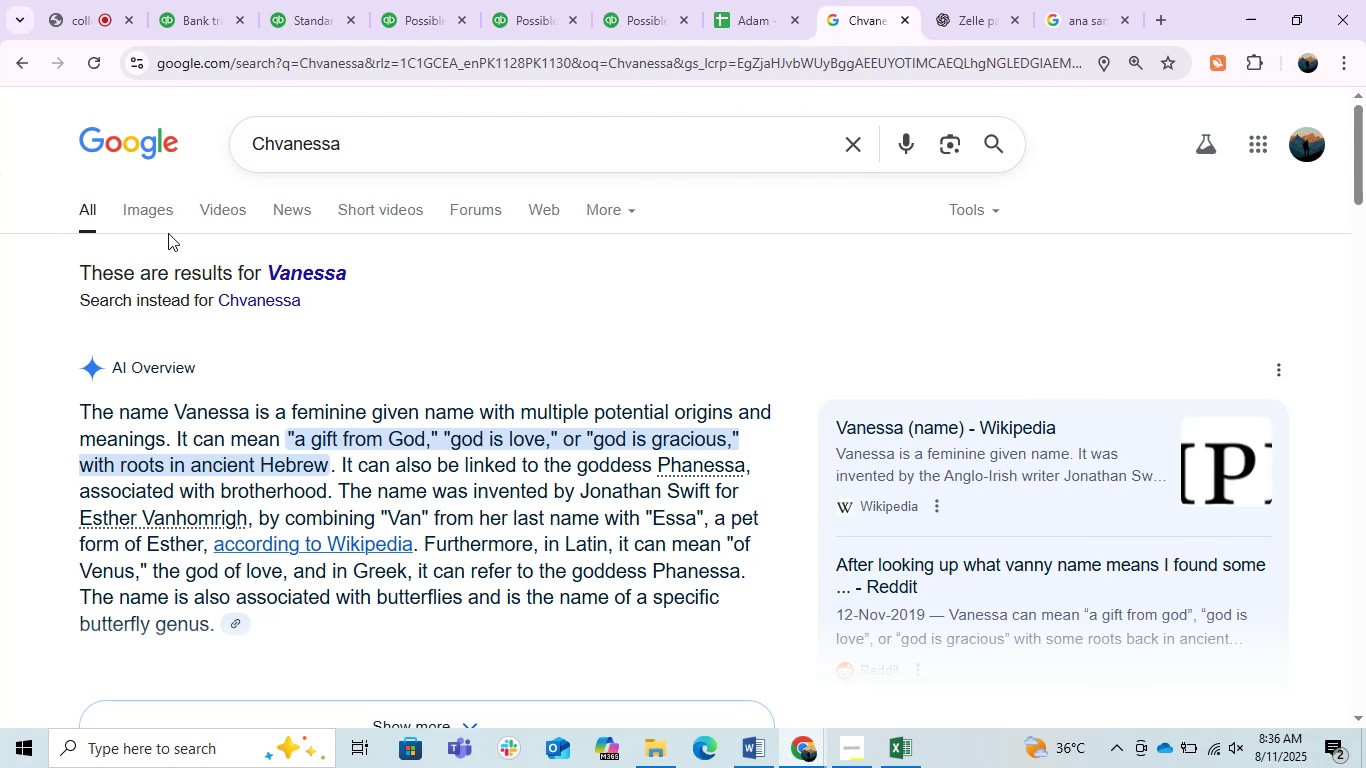 
left_click([151, 219])
 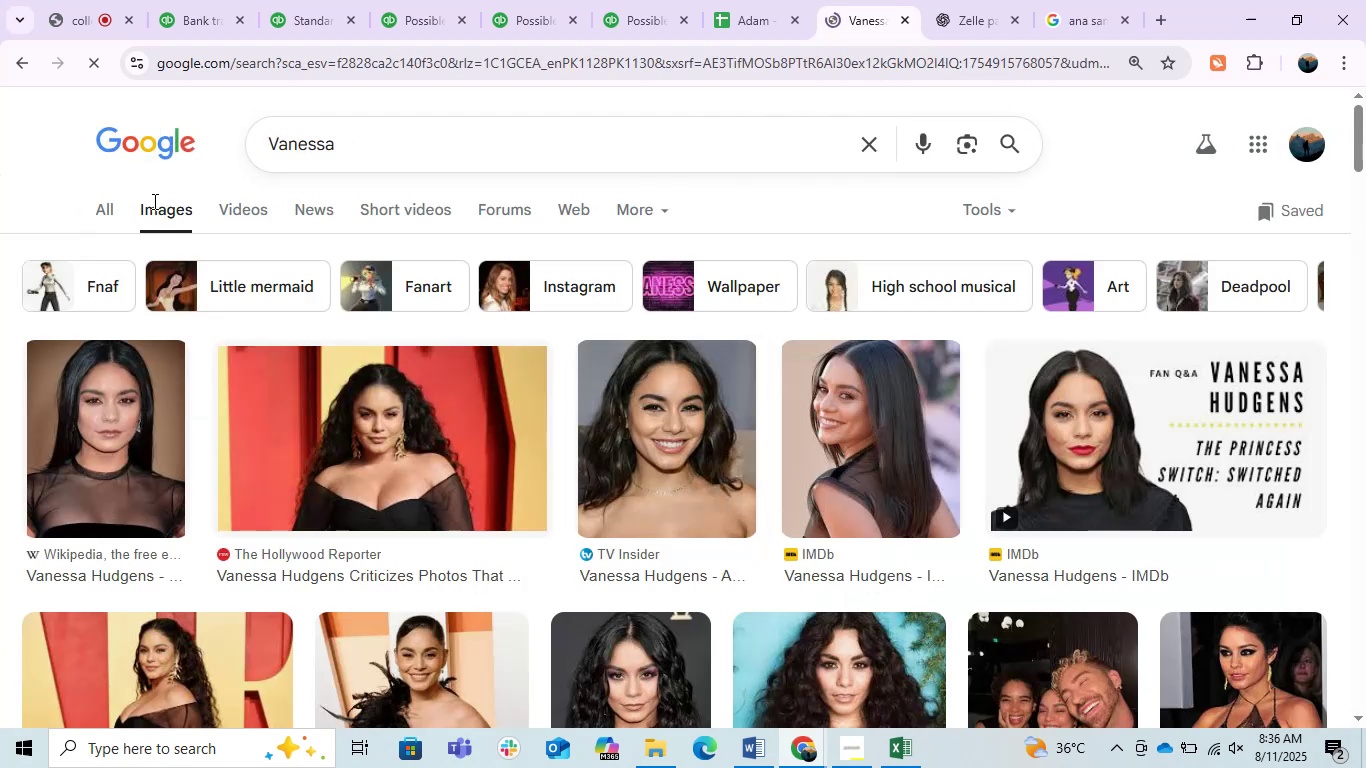 
left_click([113, 216])
 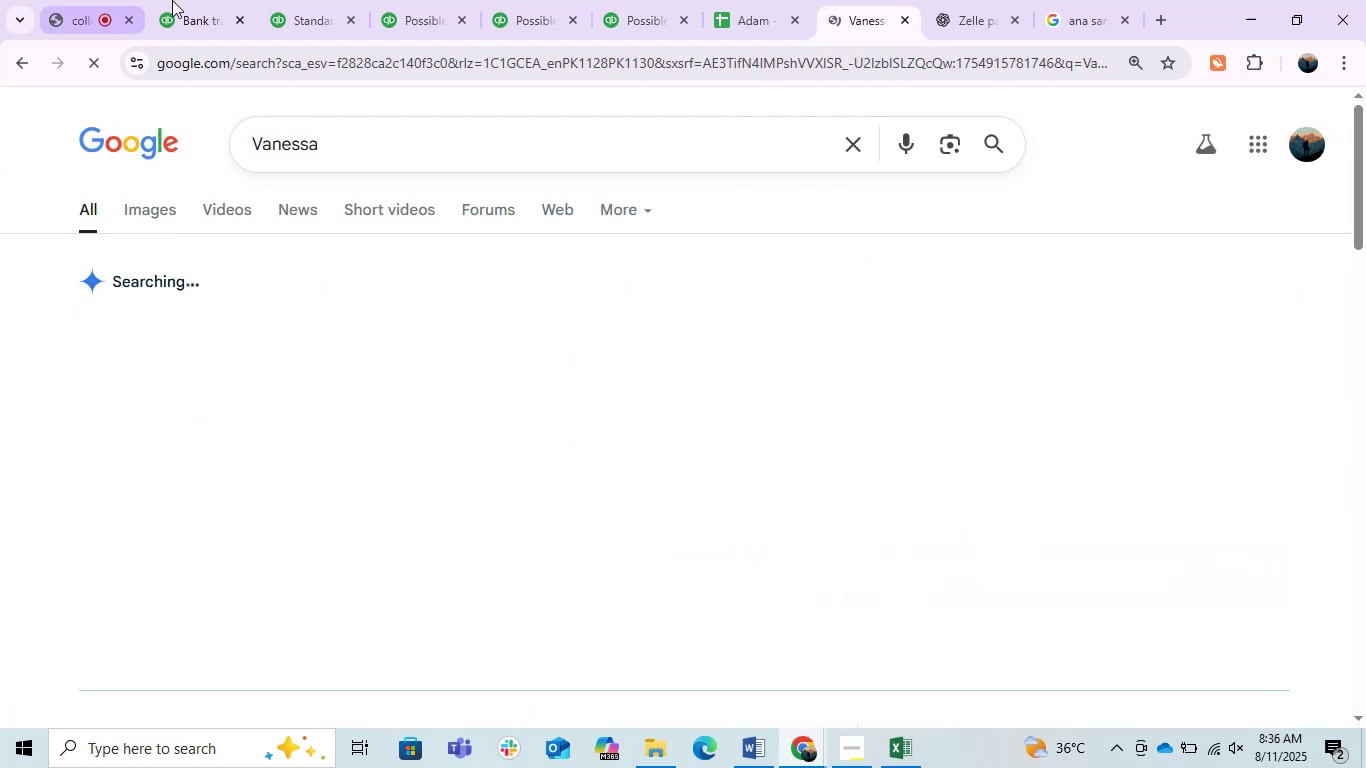 
left_click([198, 0])
 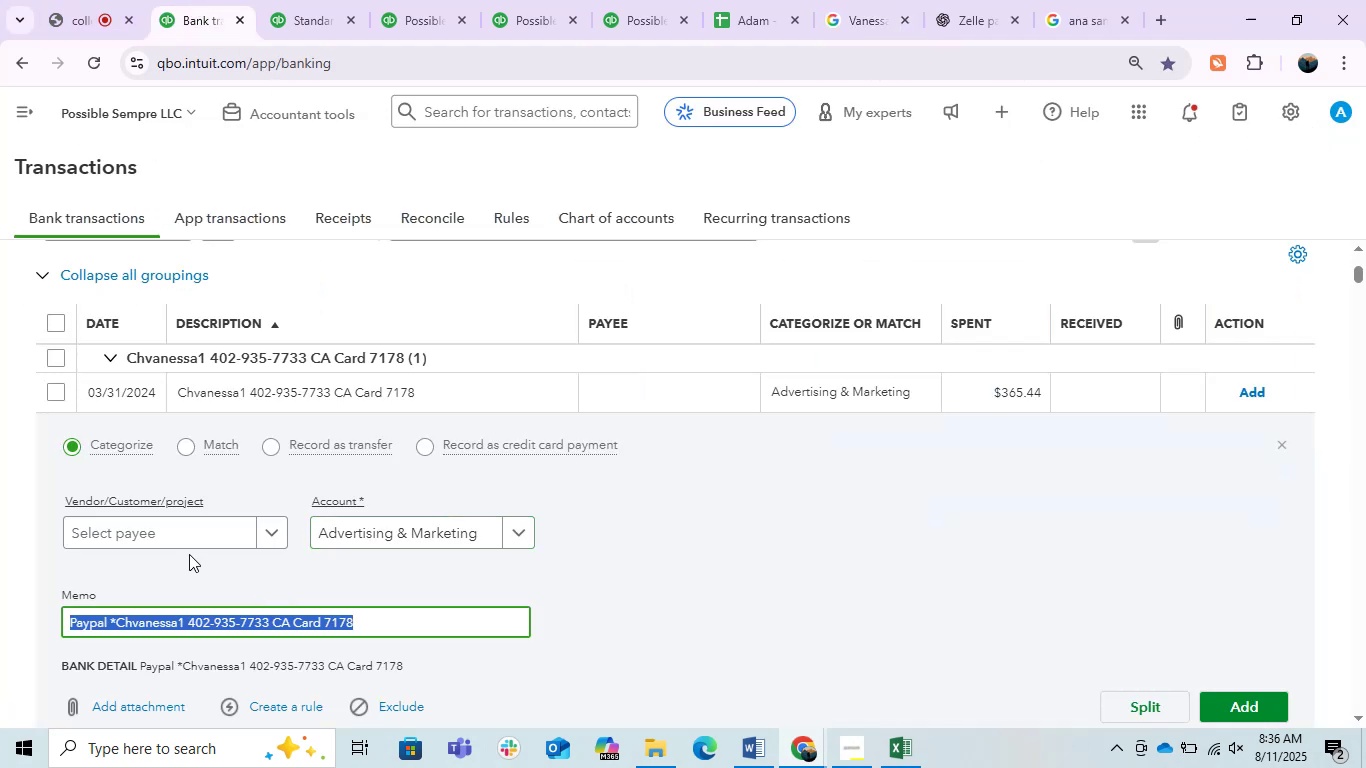 
left_click([186, 531])
 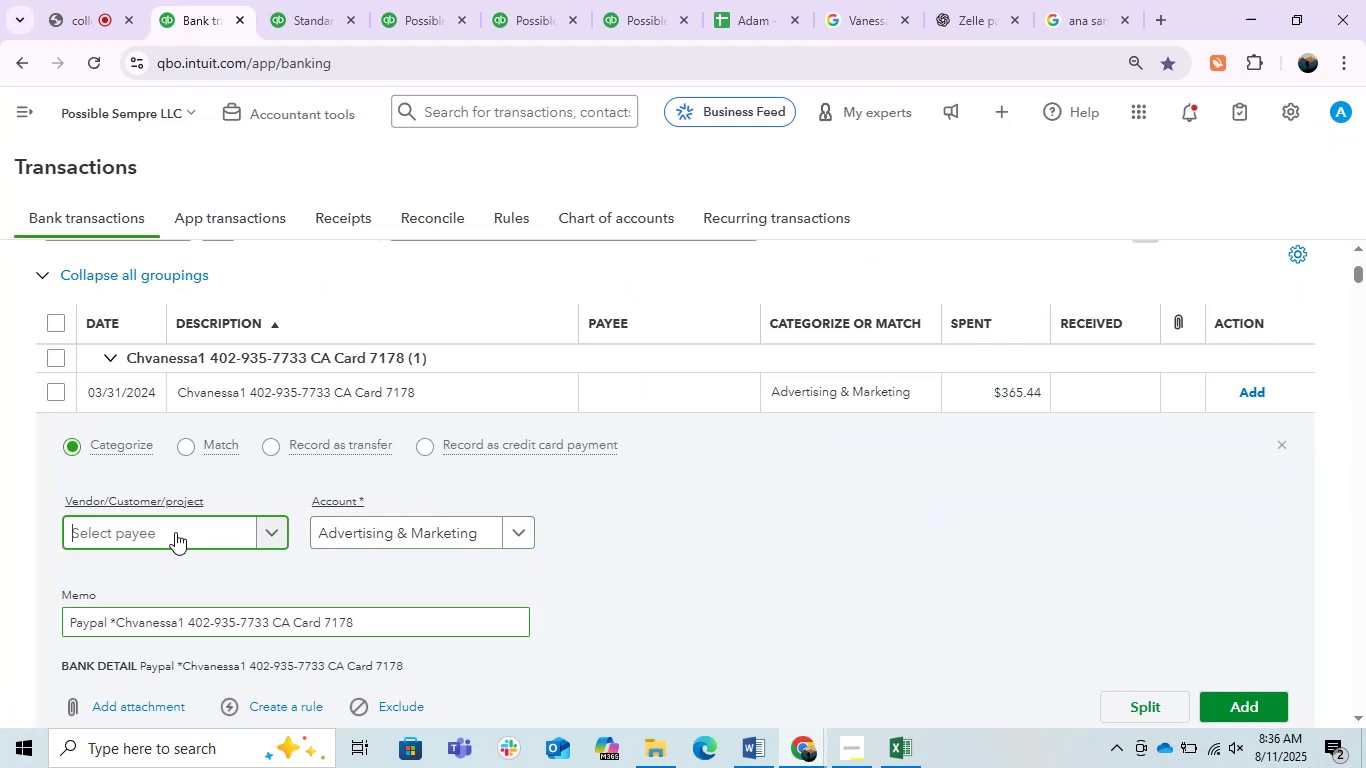 
key(Control+V)
 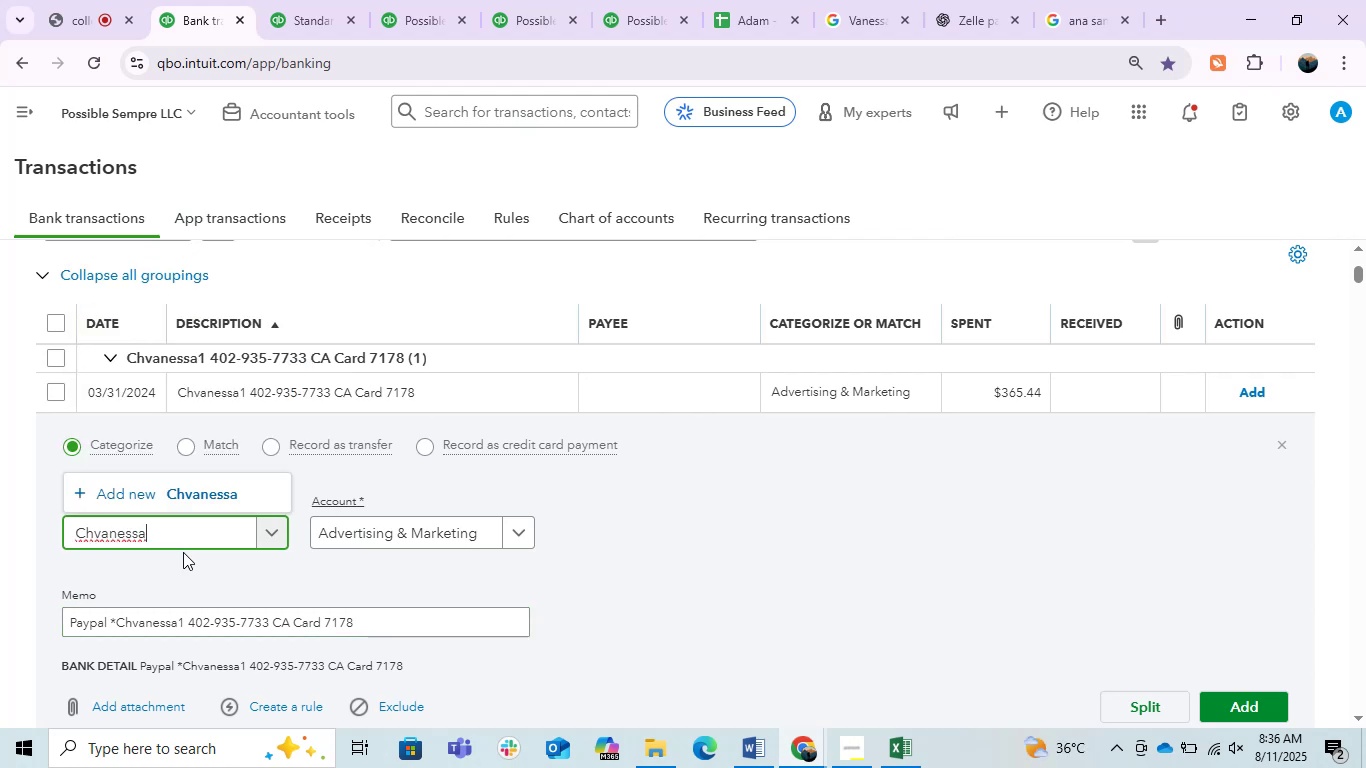 
key(1)
 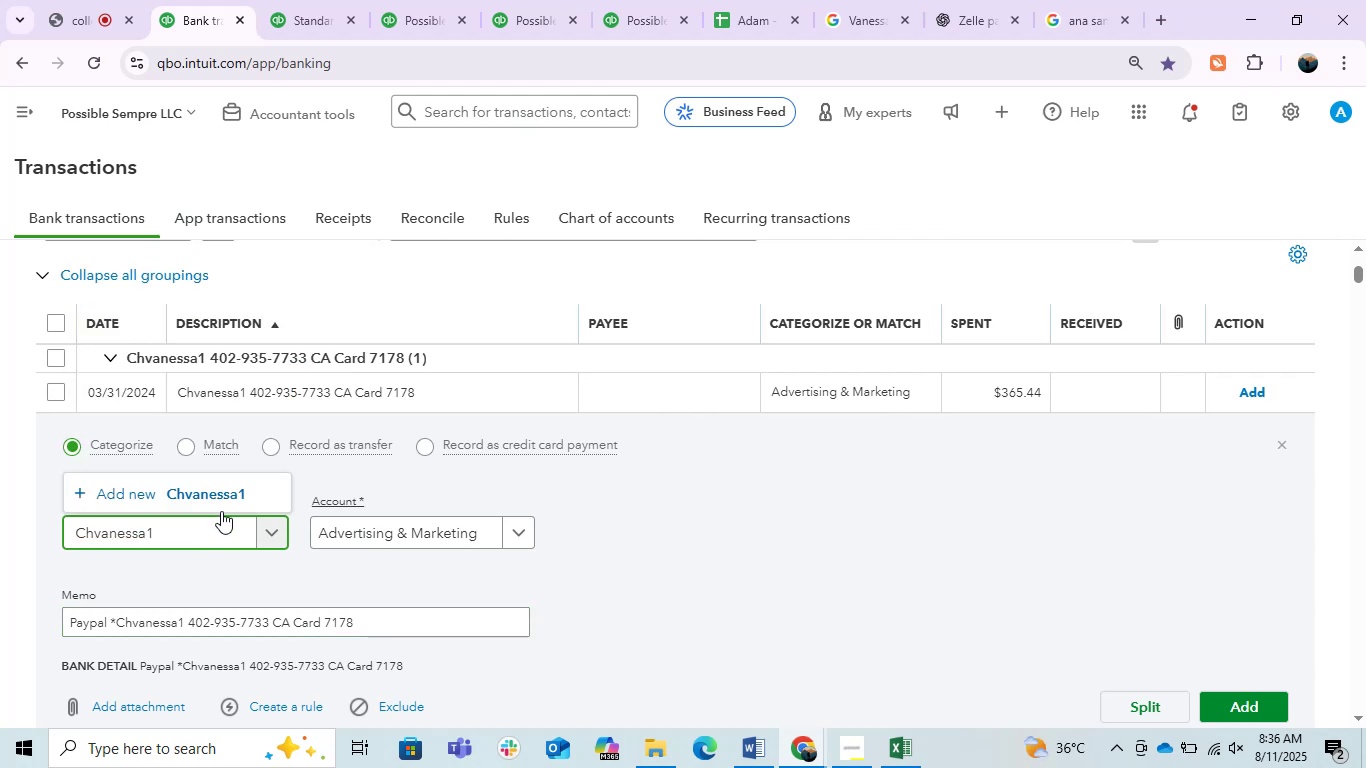 
left_click([224, 491])
 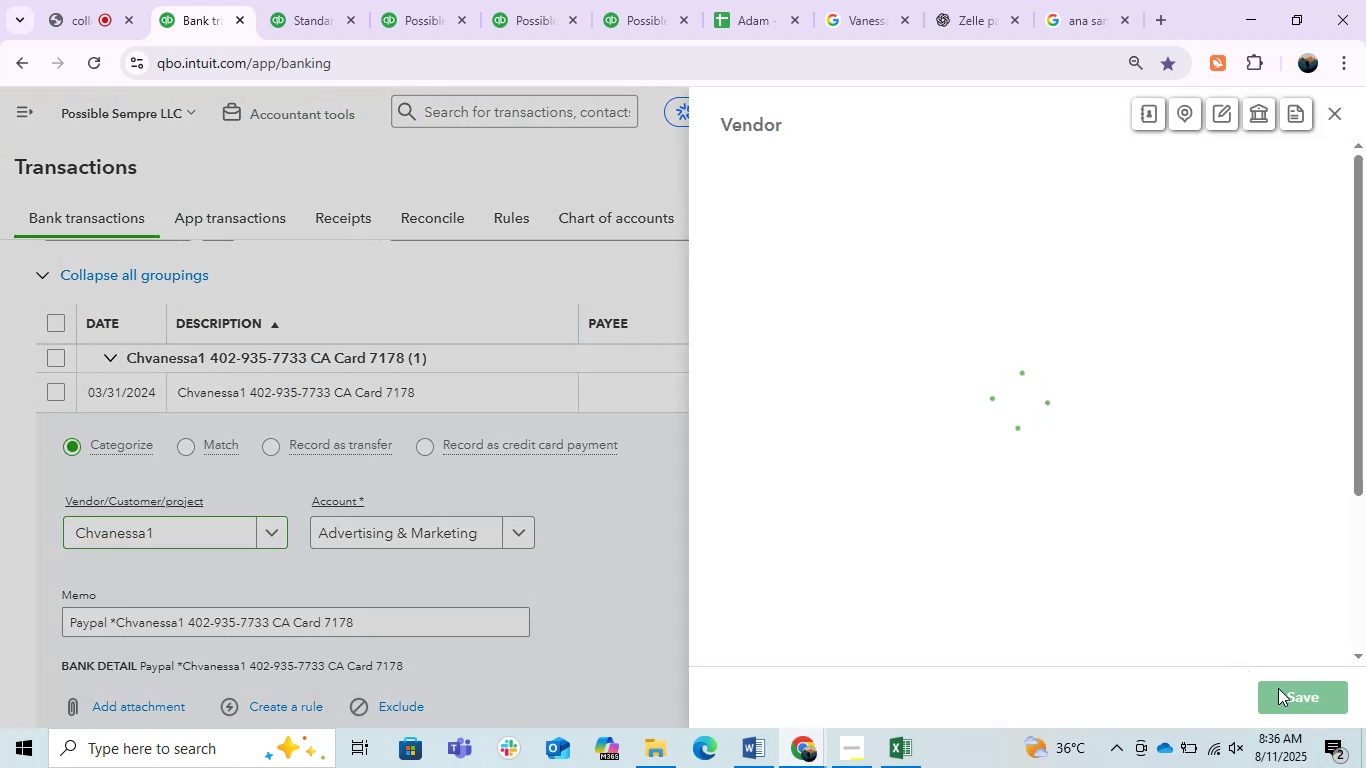 
left_click([1278, 688])
 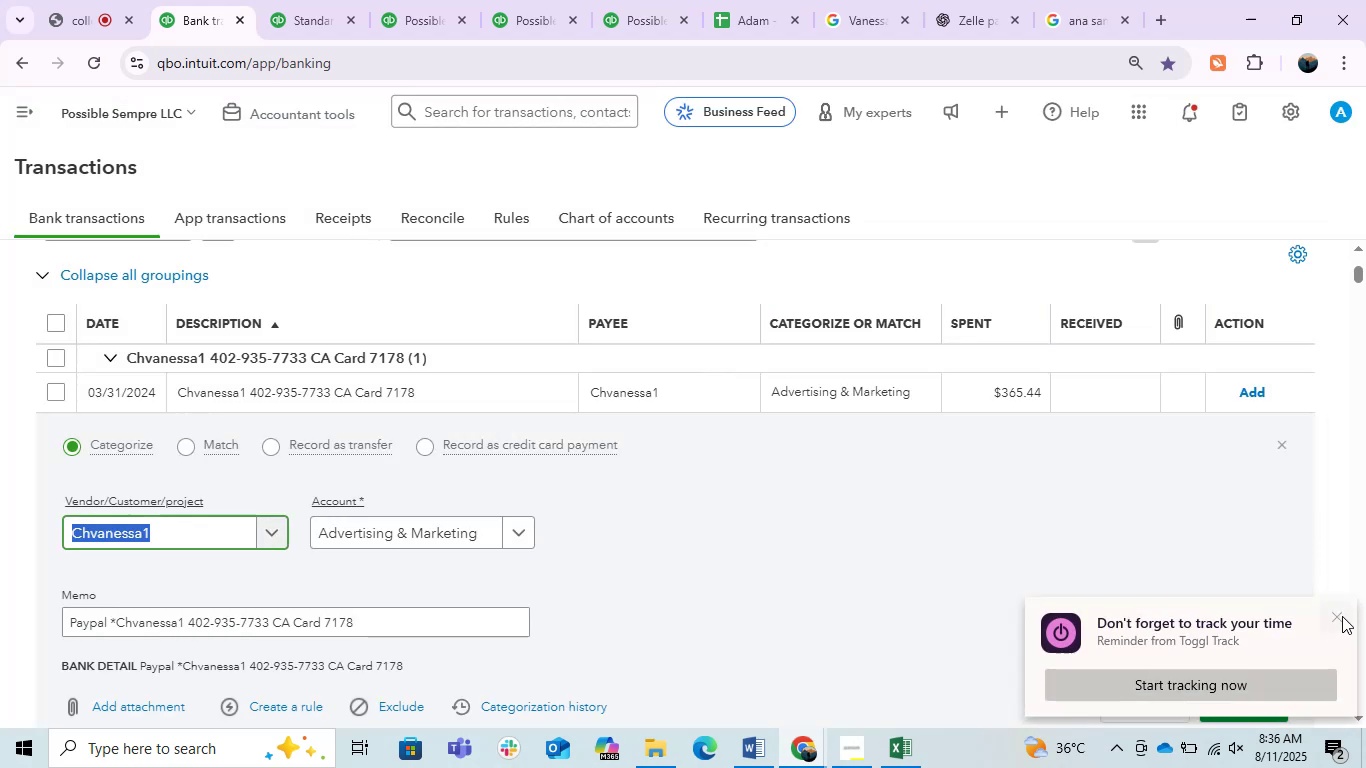 
left_click([1336, 614])
 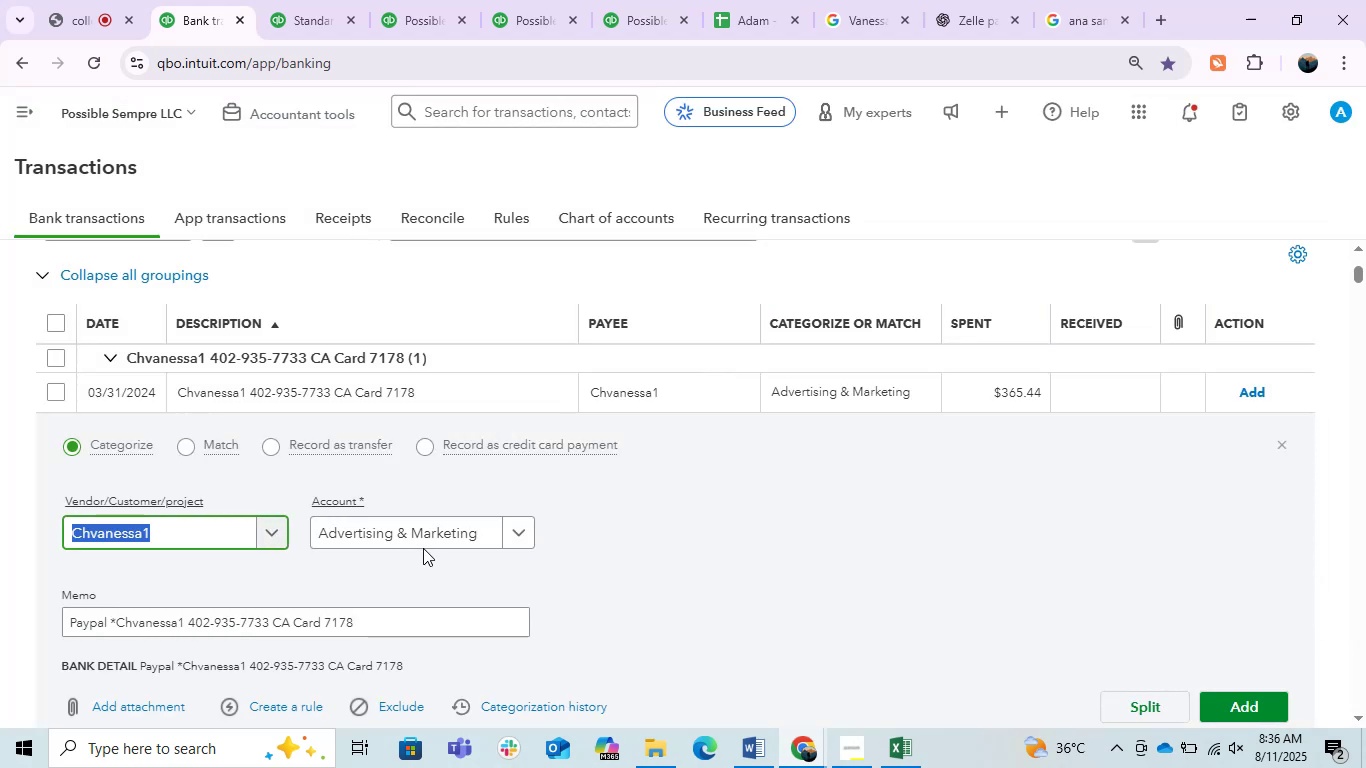 
left_click([414, 545])
 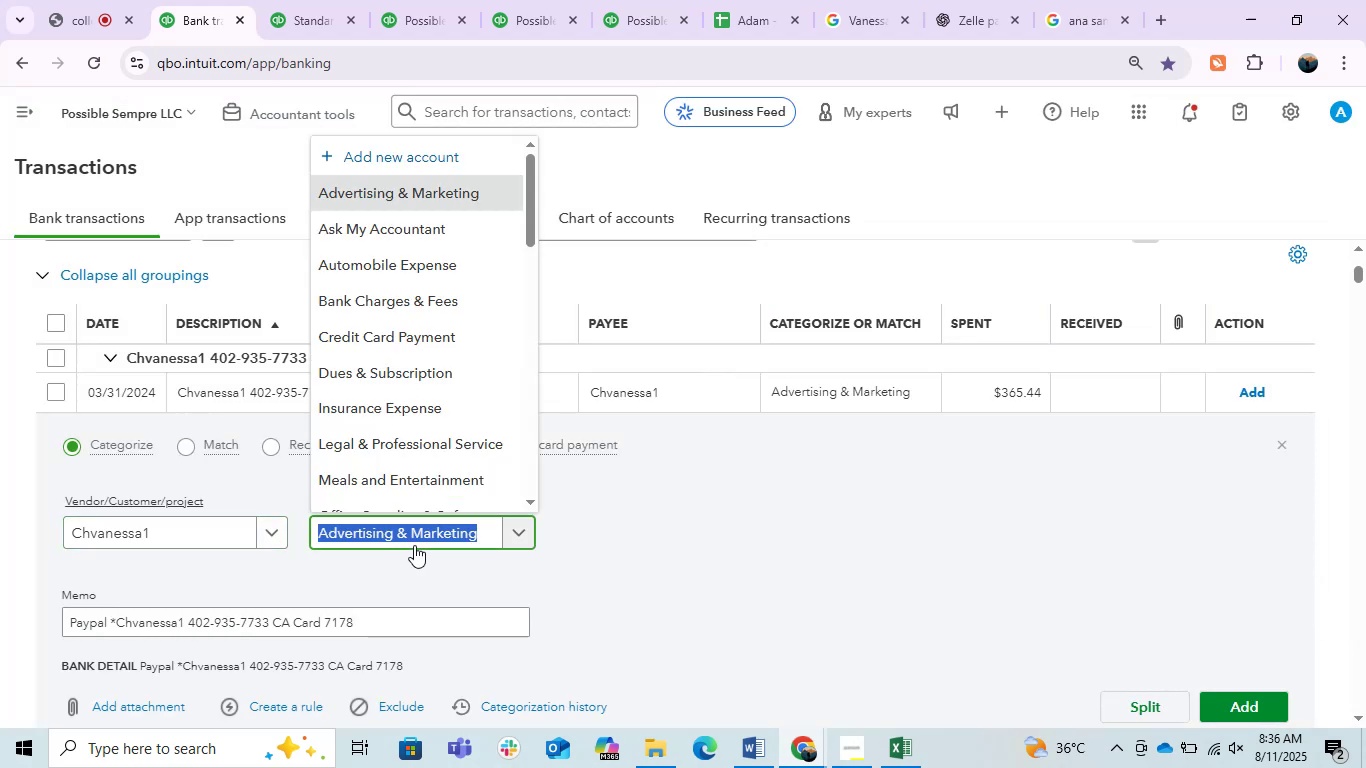 
type(ask)
 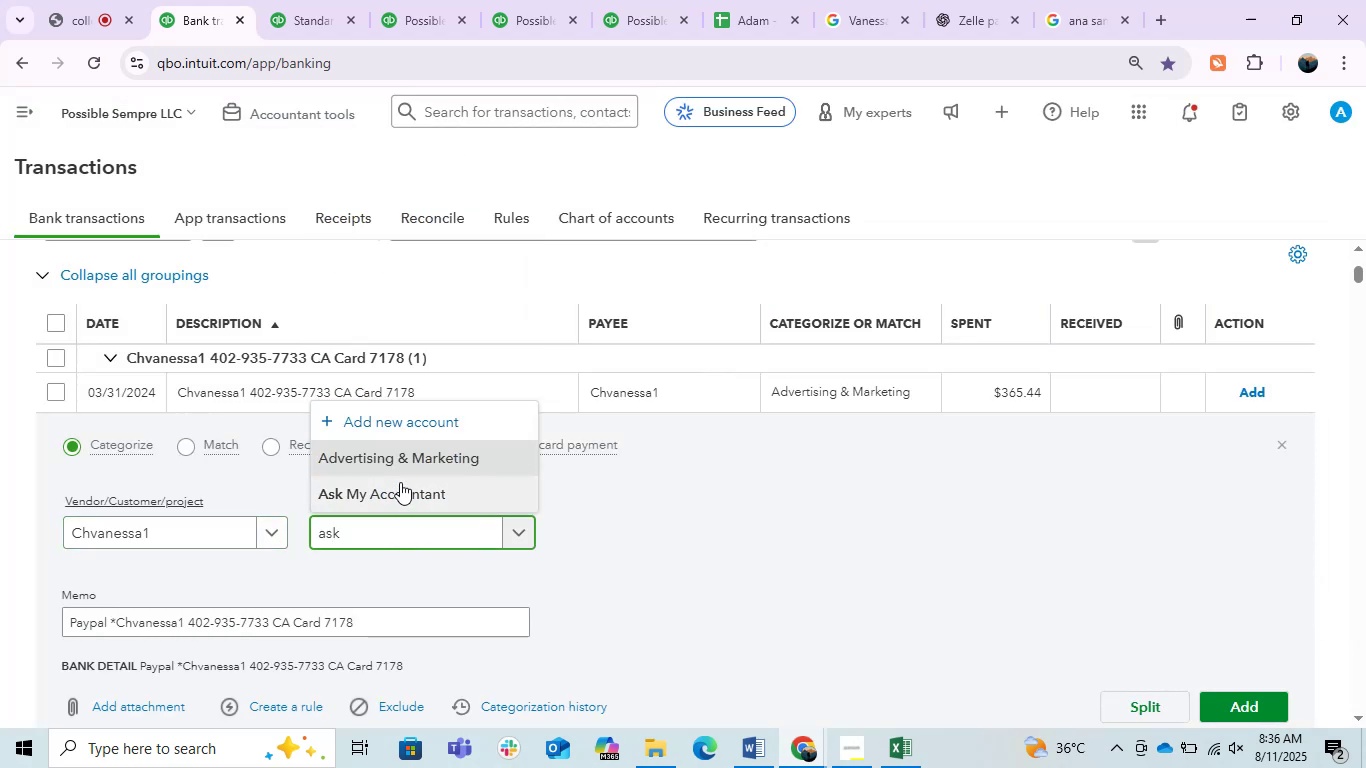 
left_click([402, 488])
 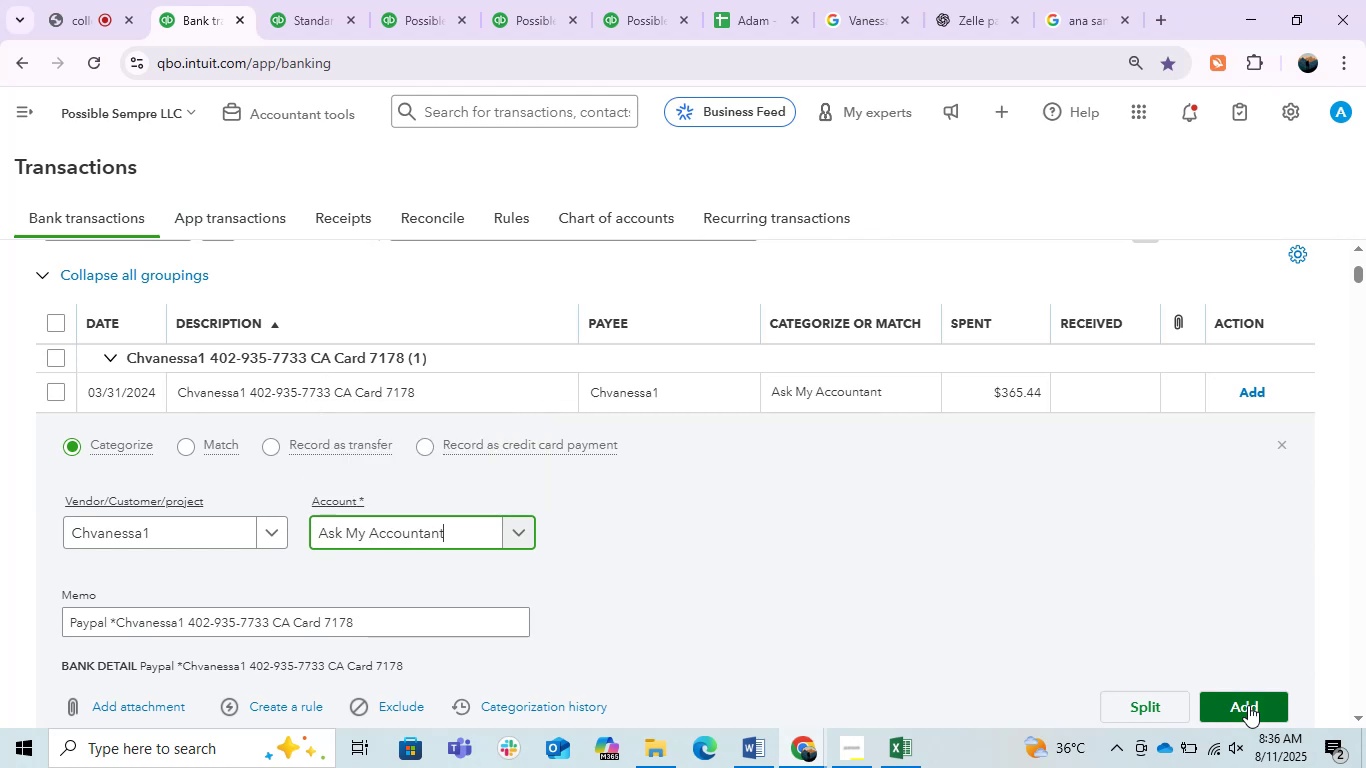 
left_click([1245, 704])
 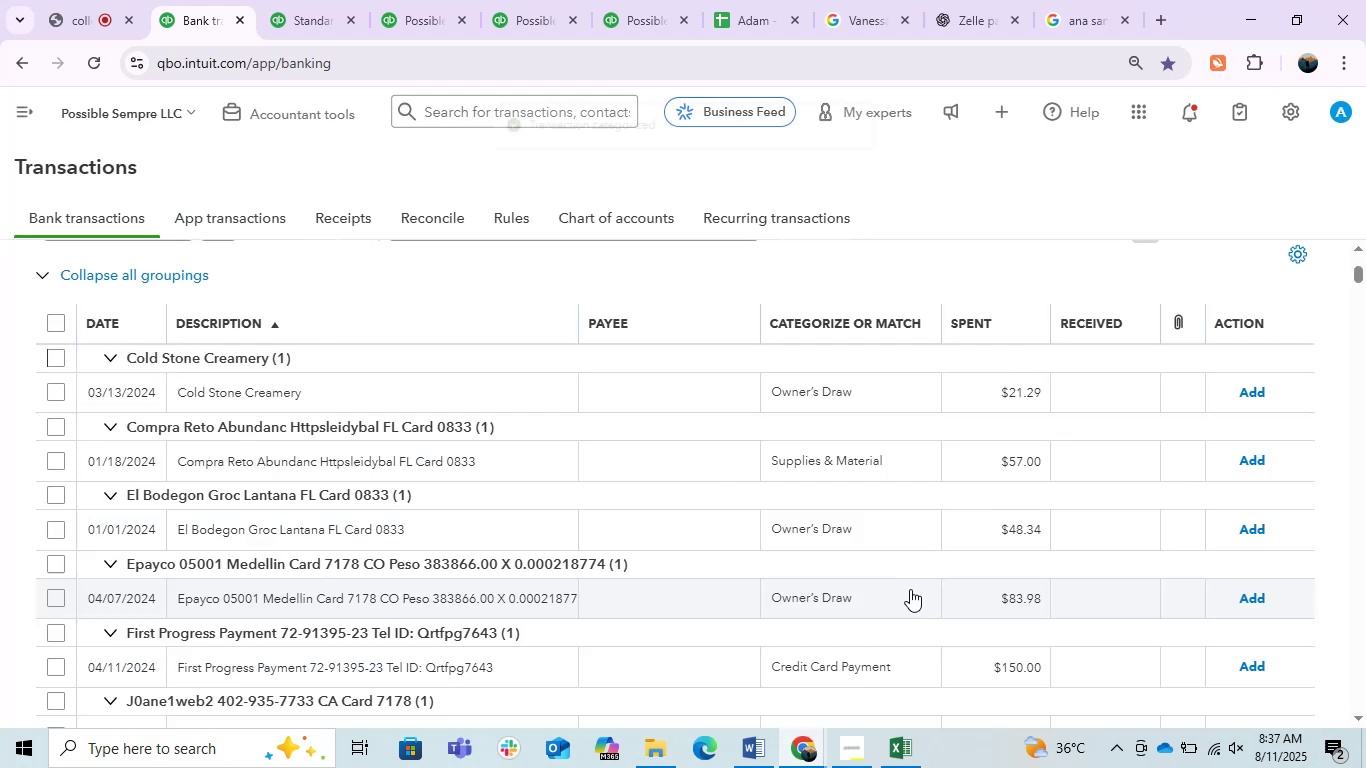 
wait(5.48)
 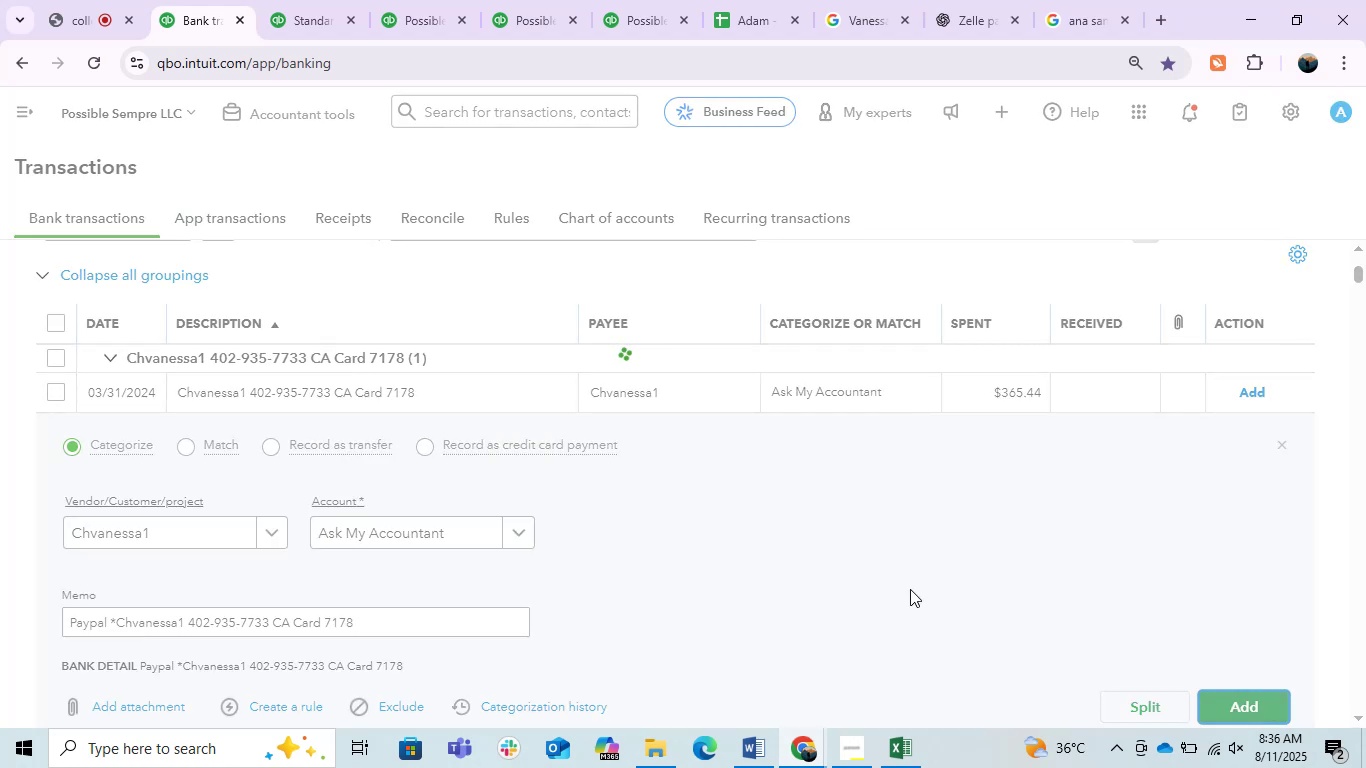 
scroll: coordinate [334, 559], scroll_direction: down, amount: 2.0
 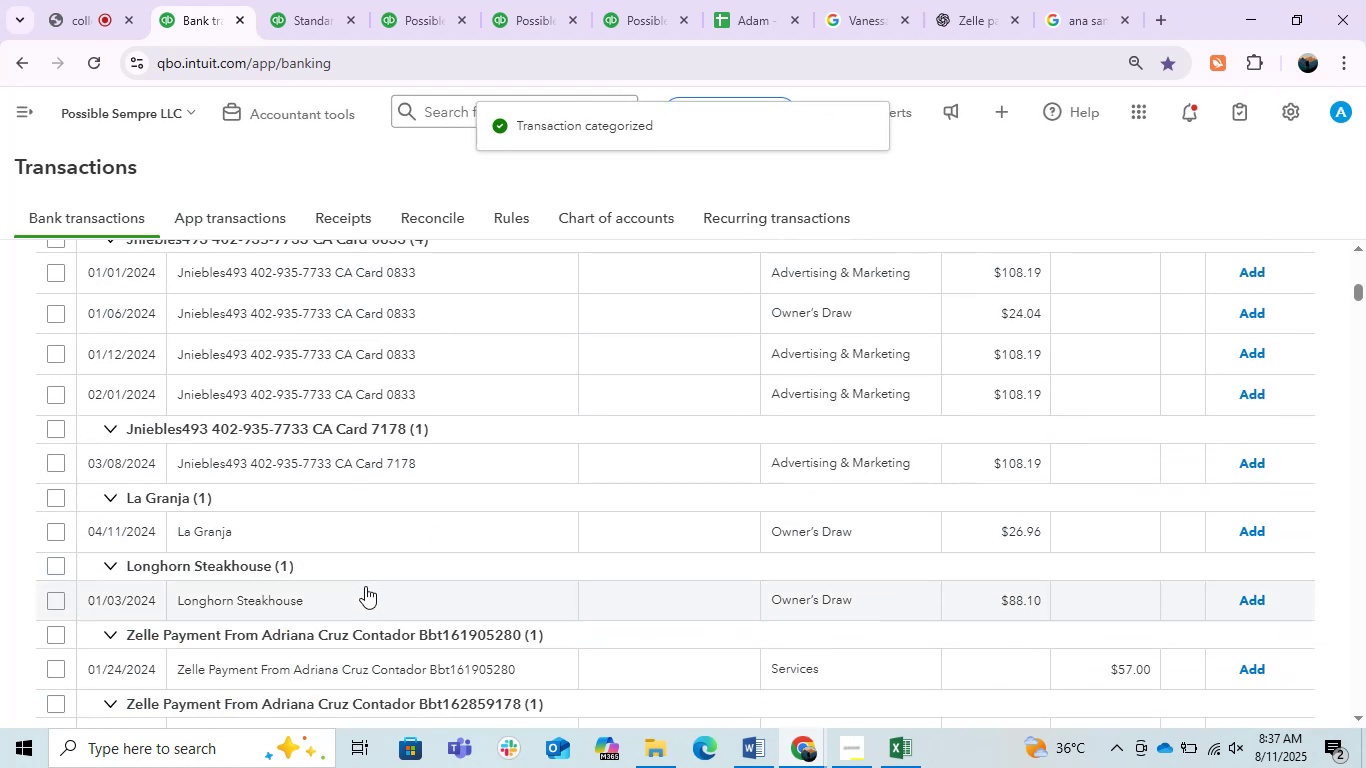 
scroll: coordinate [372, 626], scroll_direction: up, amount: 3.0
 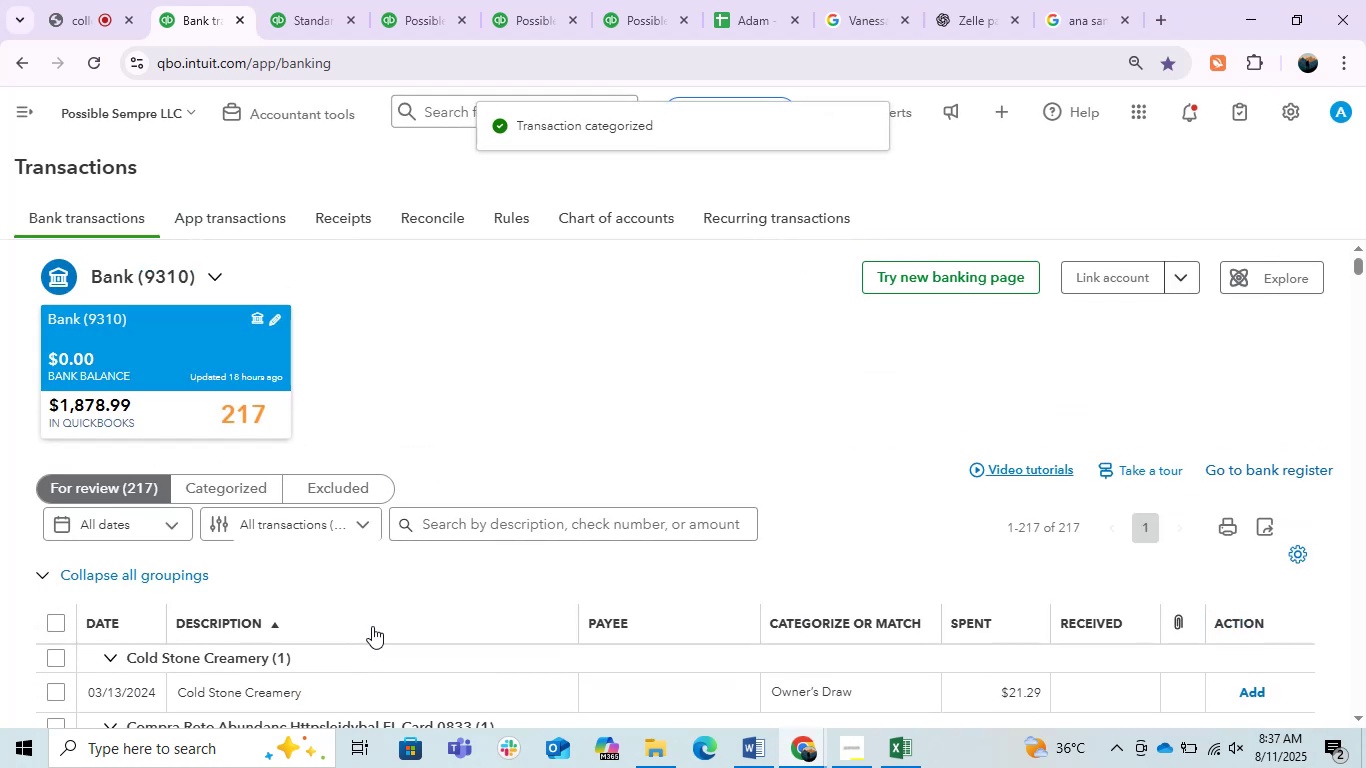 
scroll: coordinate [372, 626], scroll_direction: down, amount: 1.0
 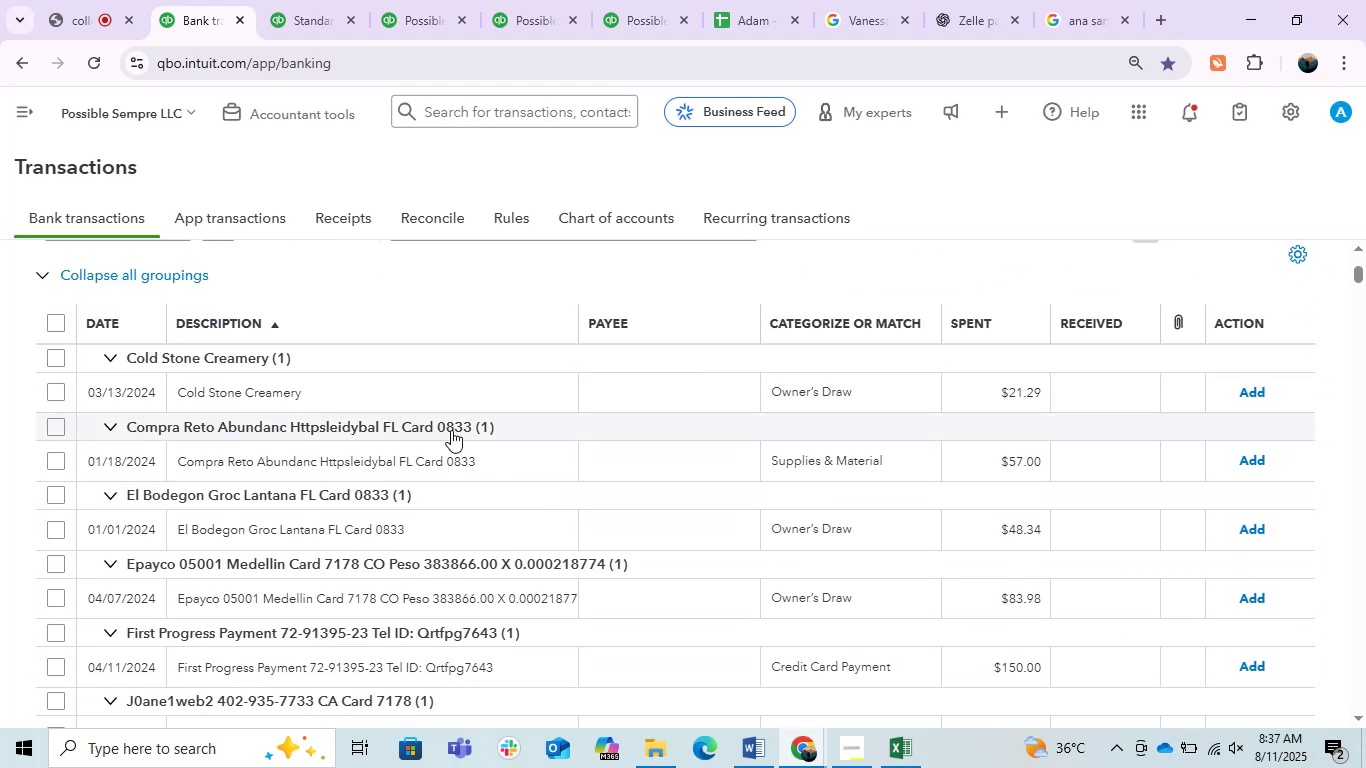 
left_click([351, 382])
 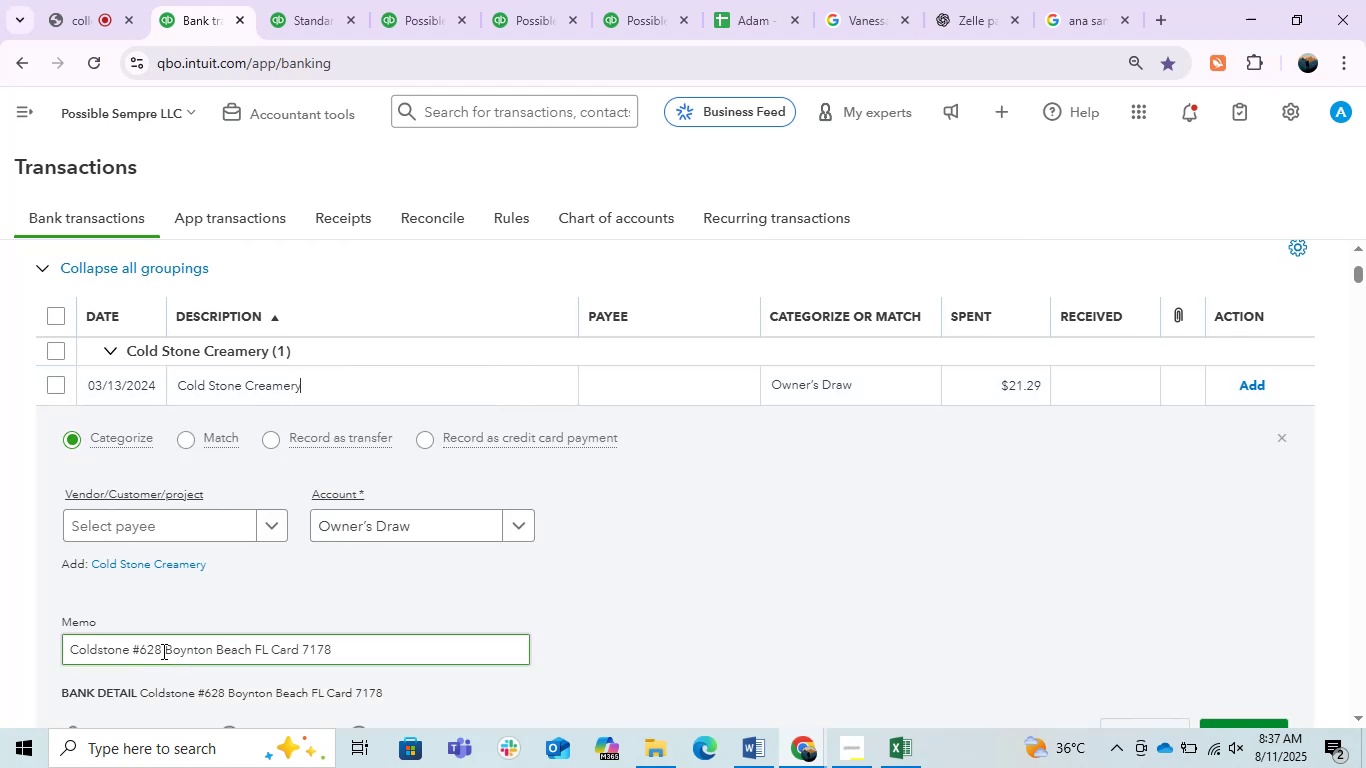 
double_click([131, 652])
 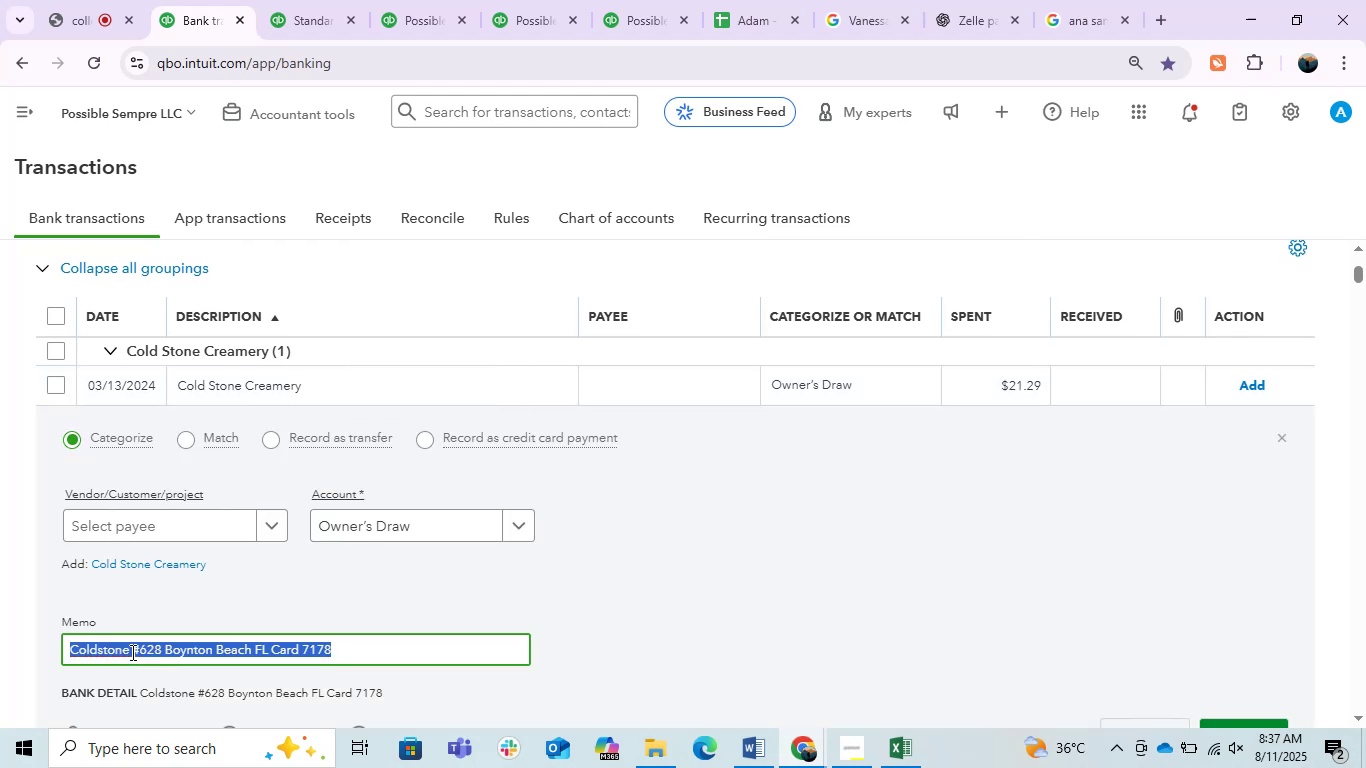 
triple_click([131, 652])
 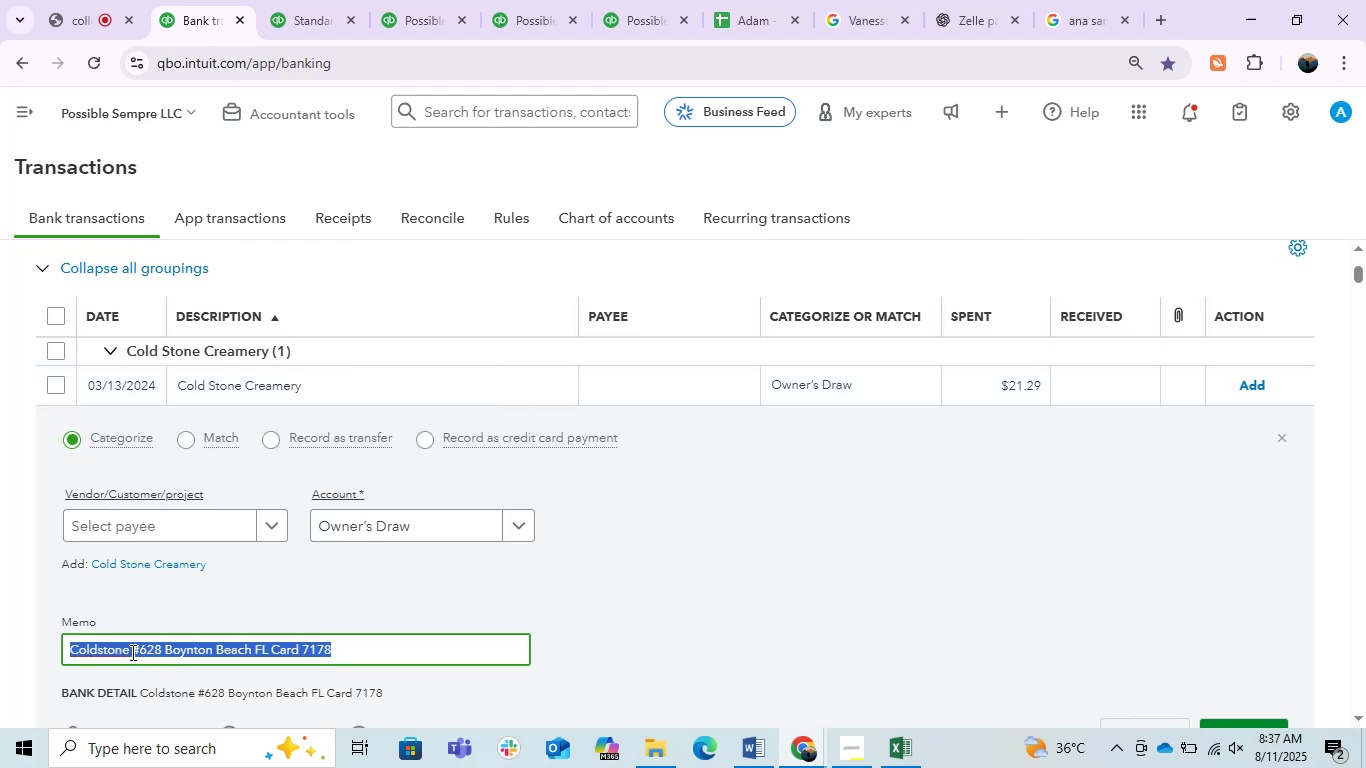 
triple_click([131, 652])
 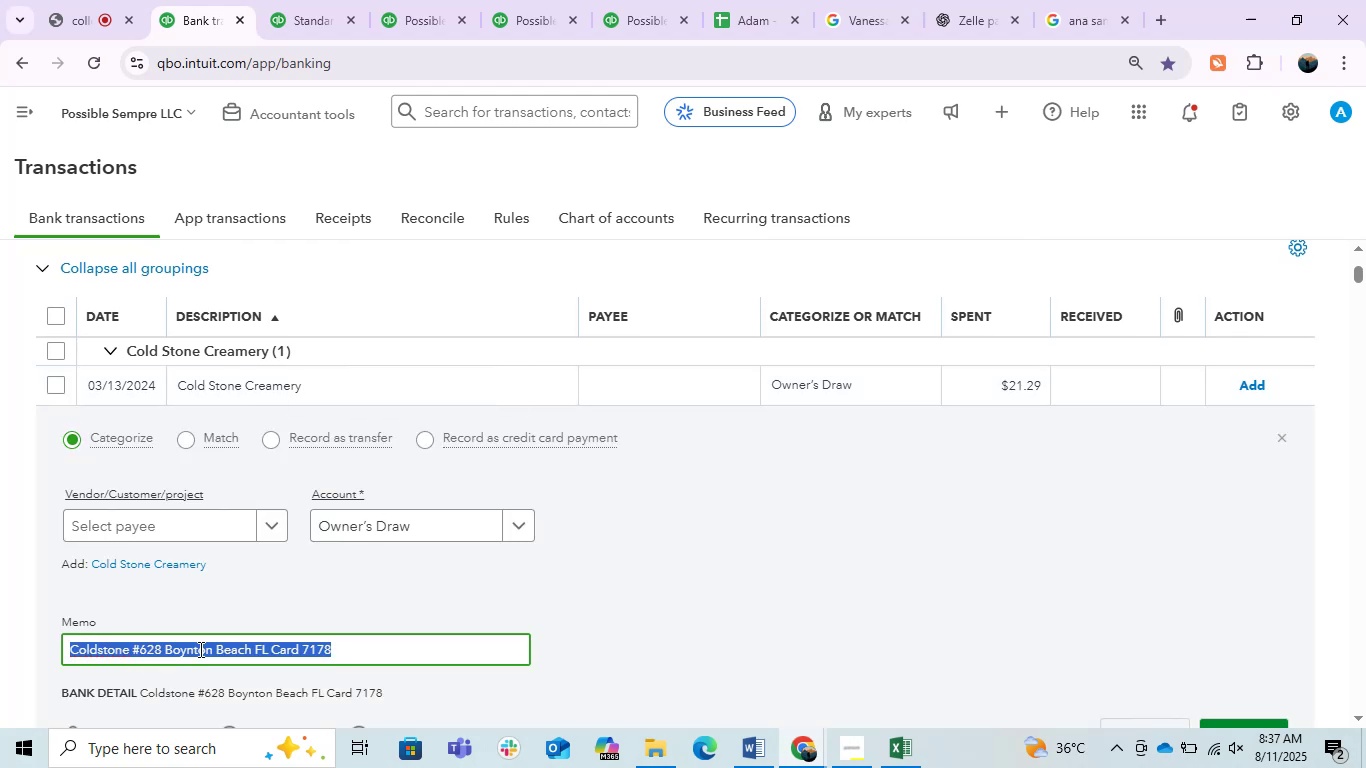 
key(Control+C)
 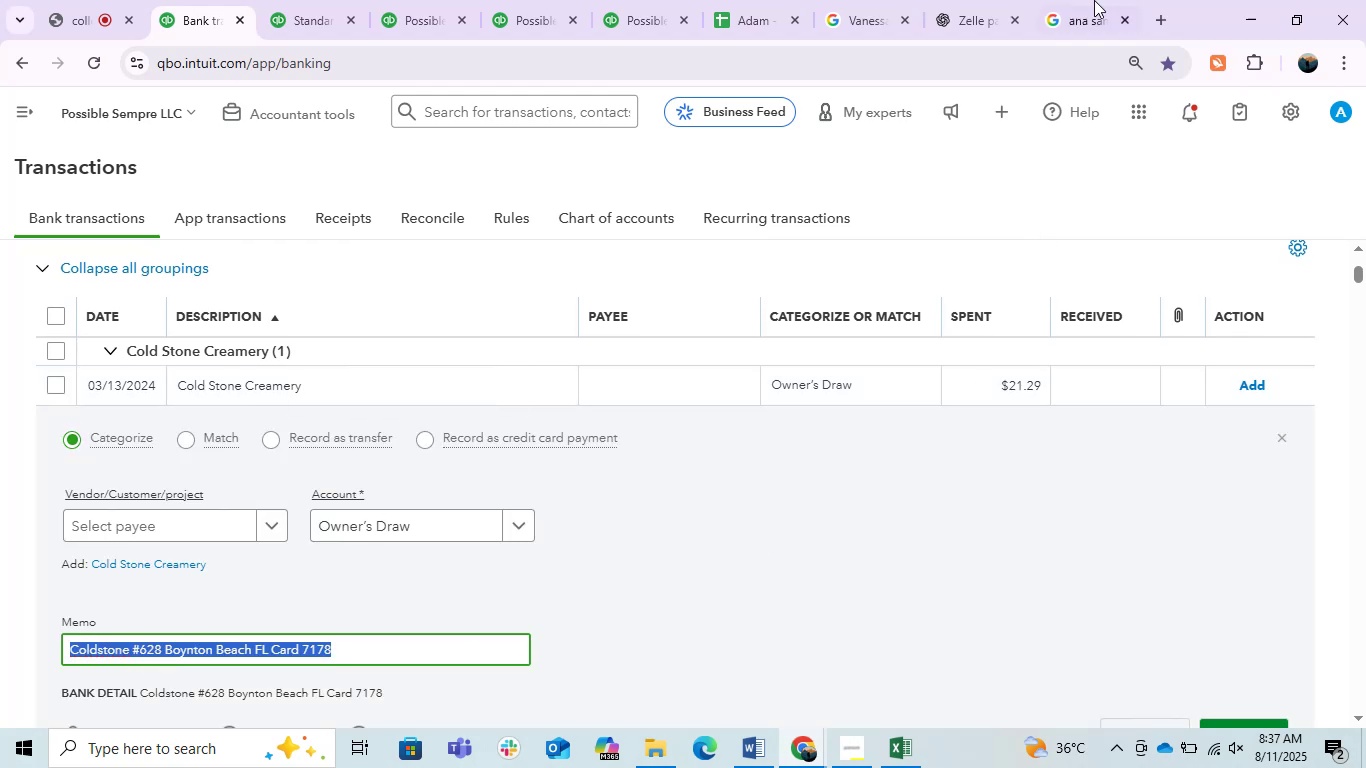 
key(Control+C)
 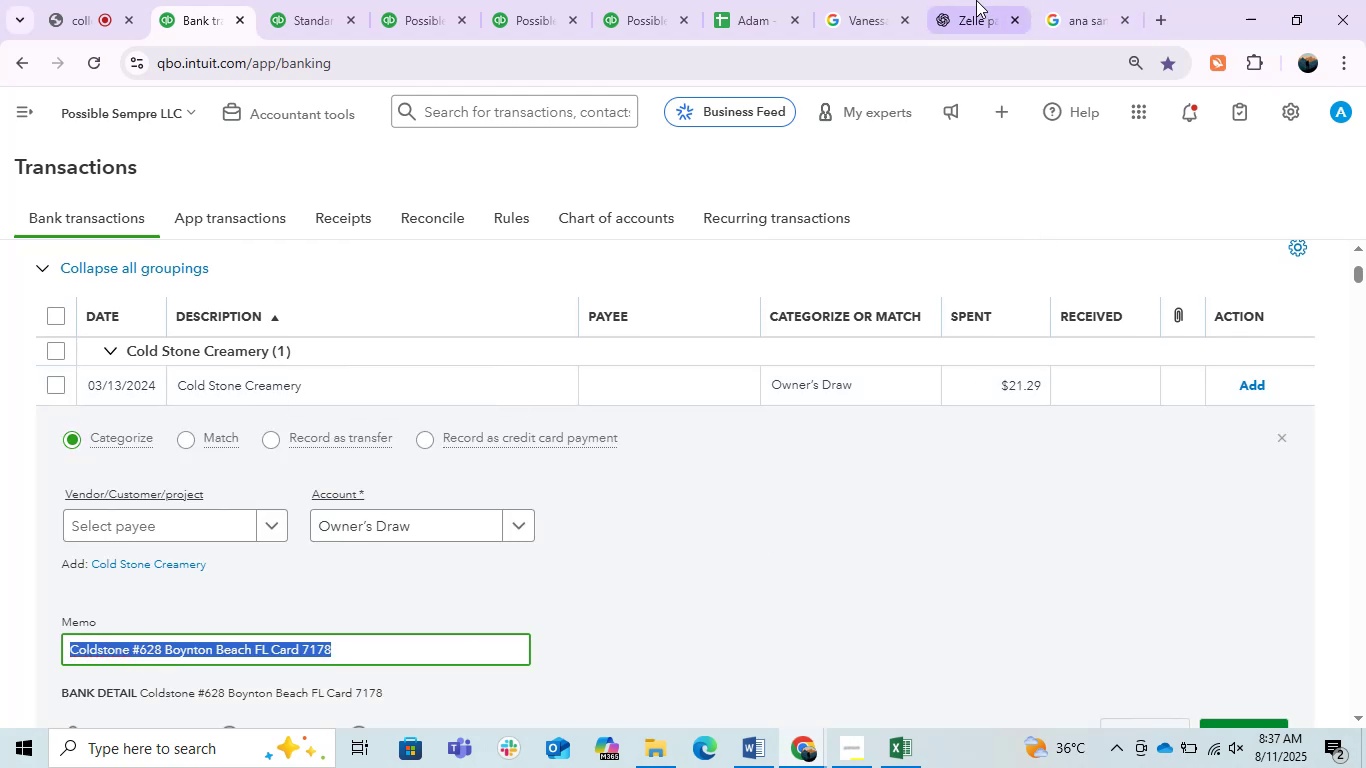 
left_click([976, 0])
 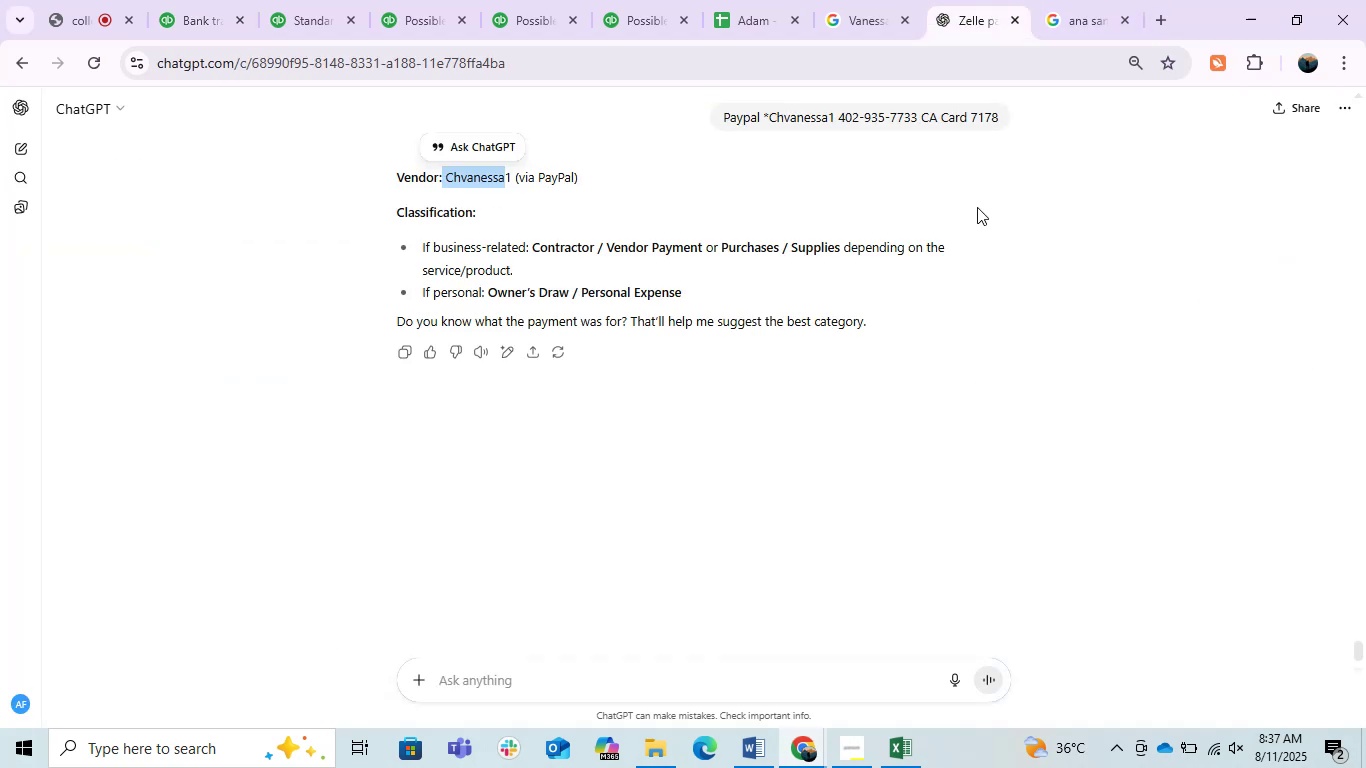 
key(Control+V)
 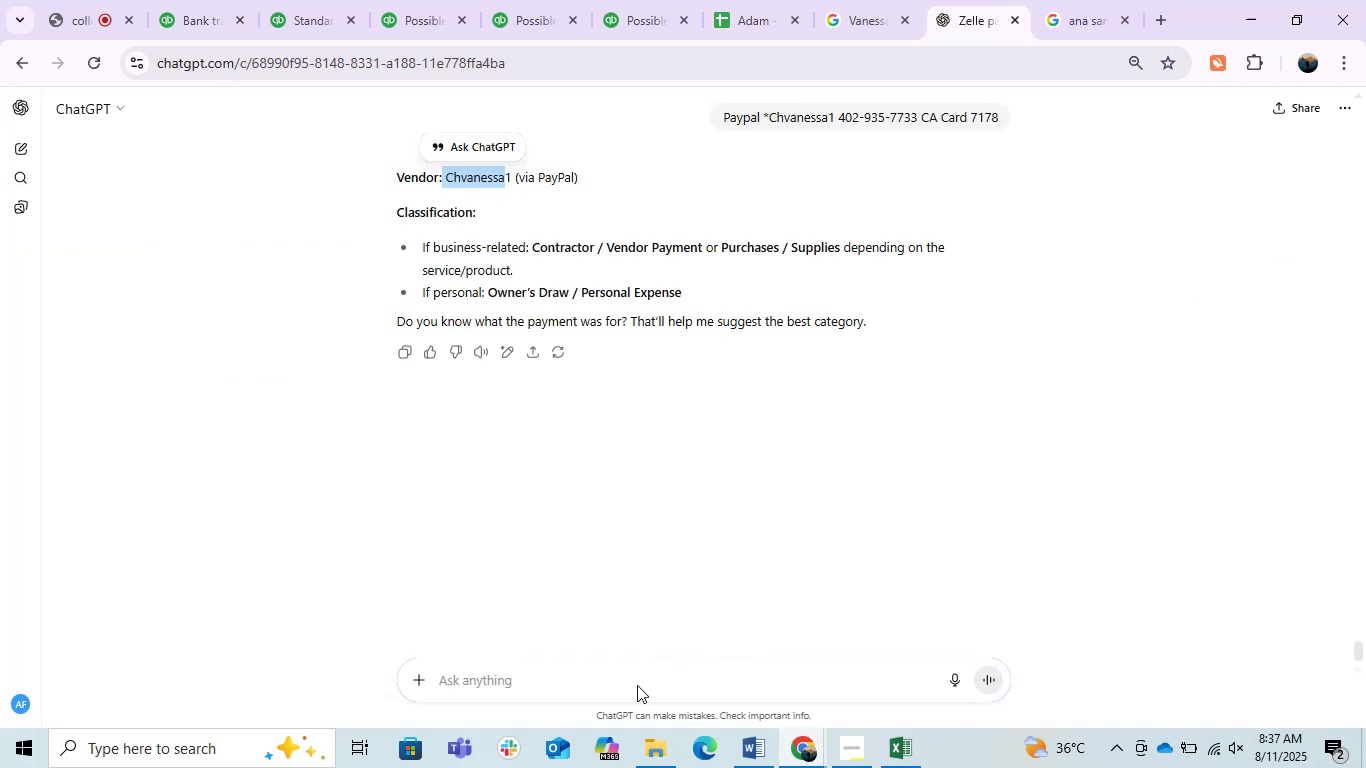 
left_click([634, 688])
 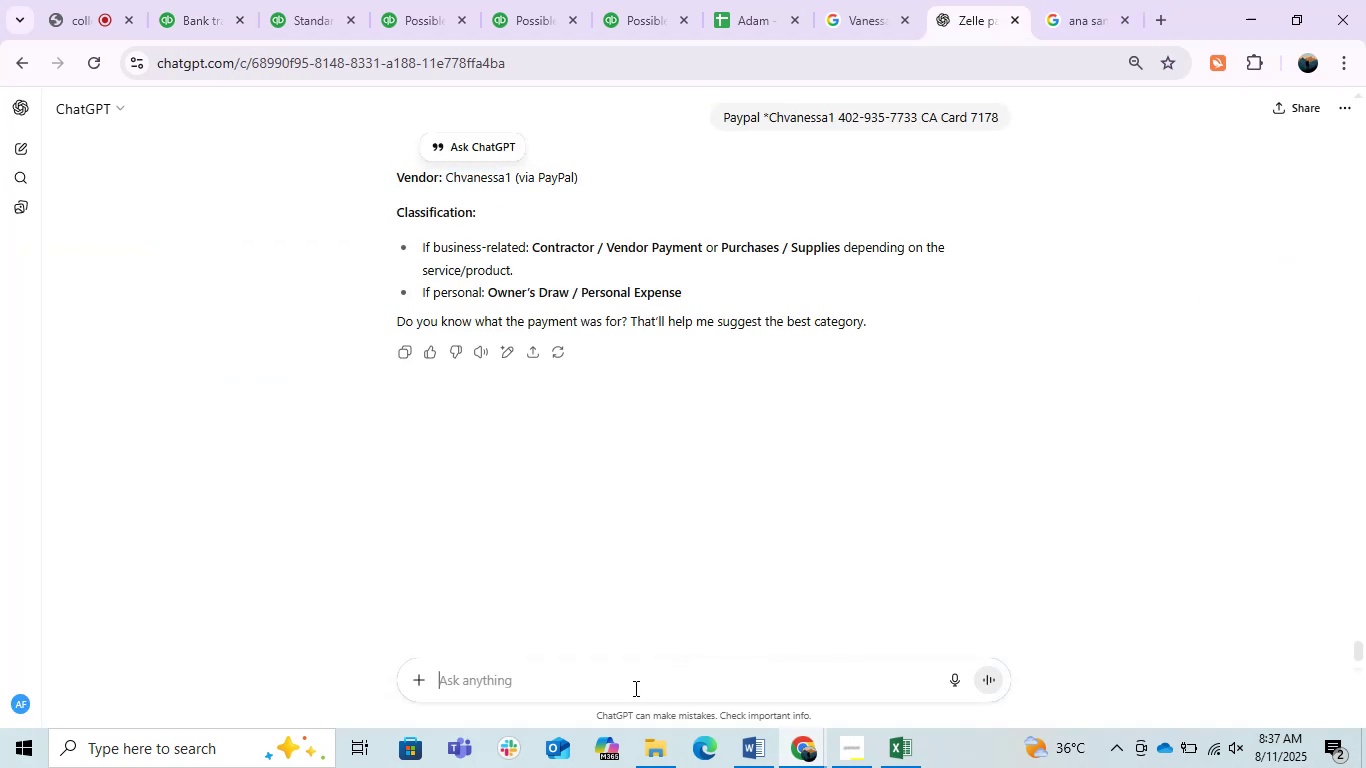 
key(Control+ControlLeft)
 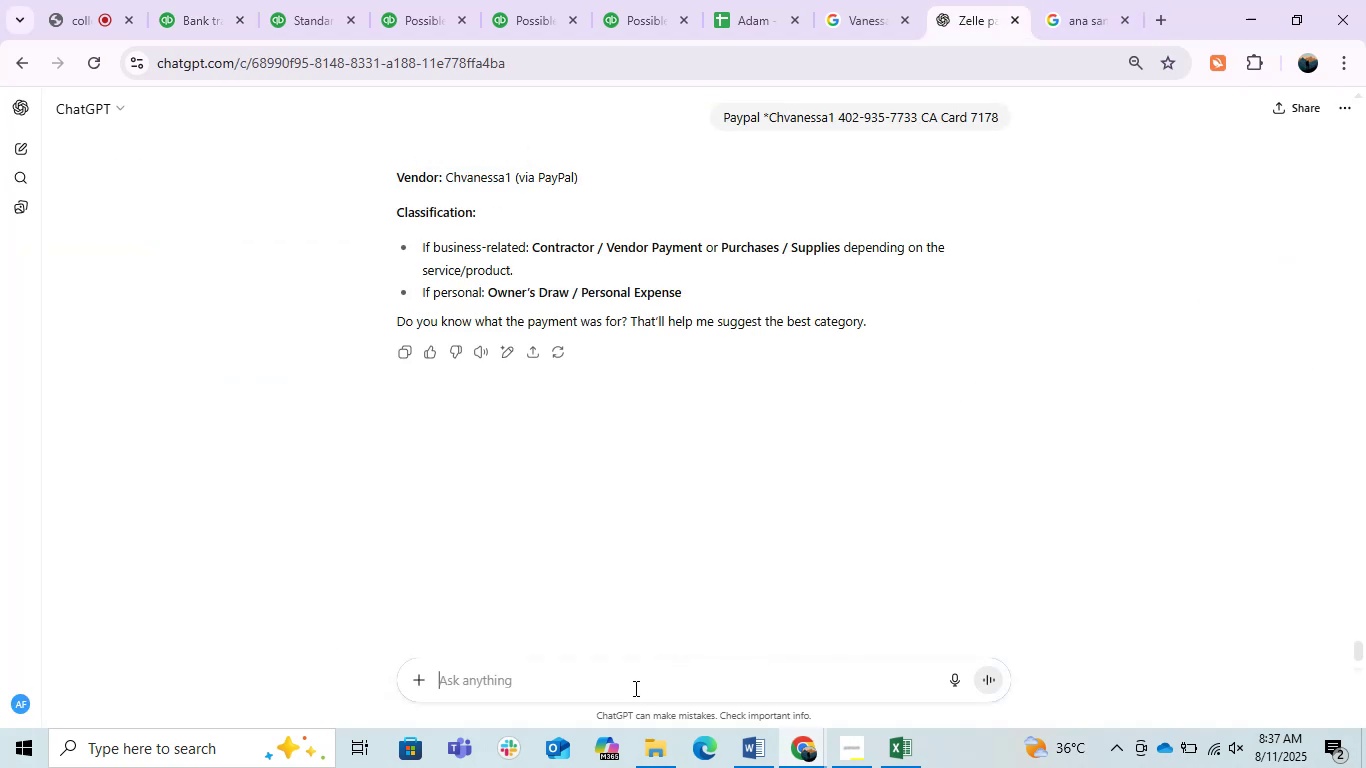 
key(Control+V)
 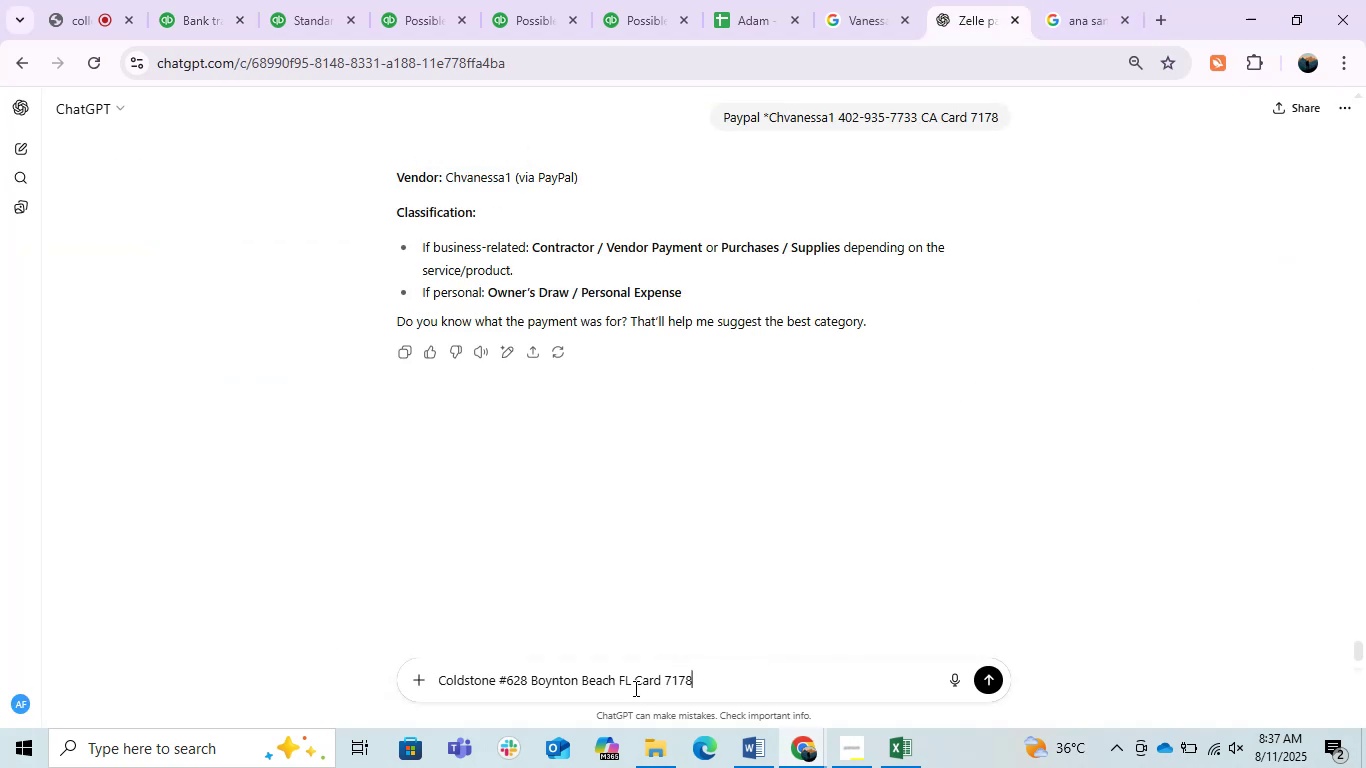 
key(Enter)
 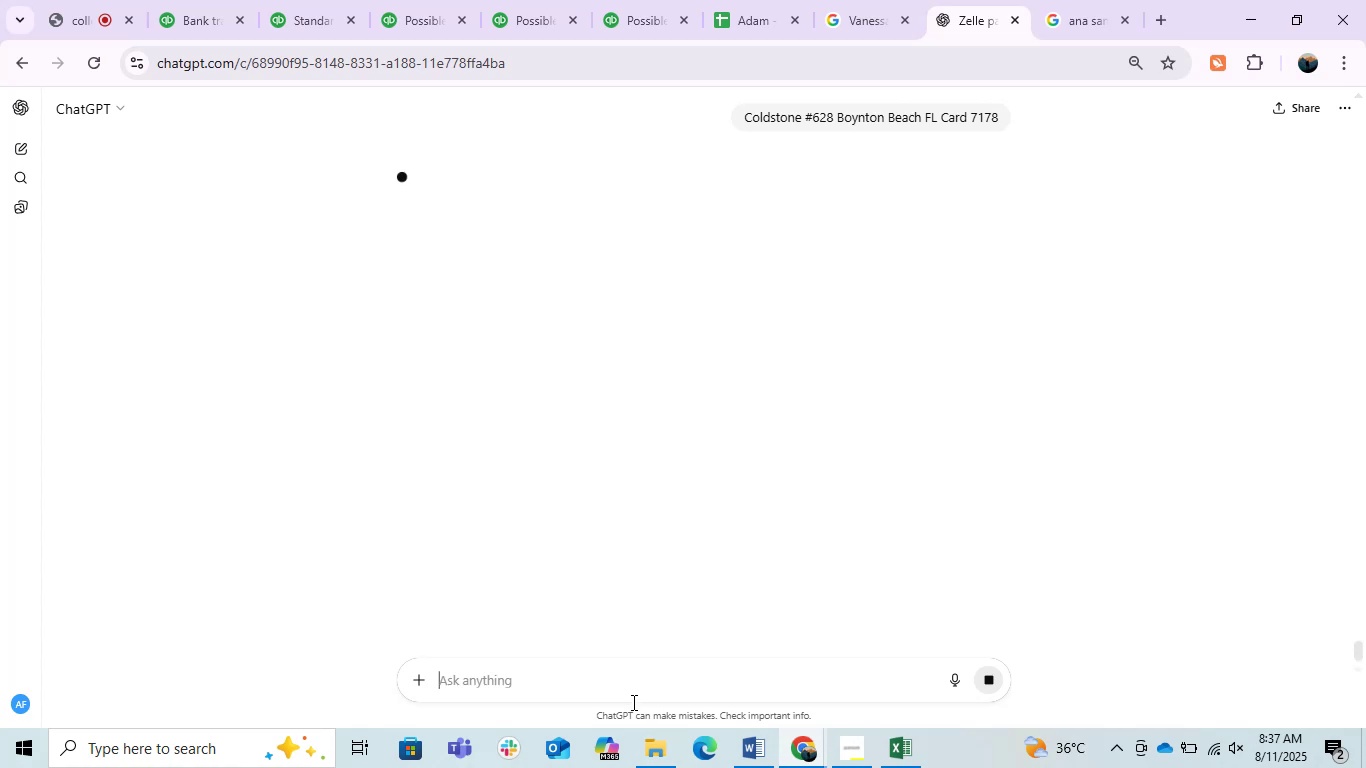 
wait(10.16)
 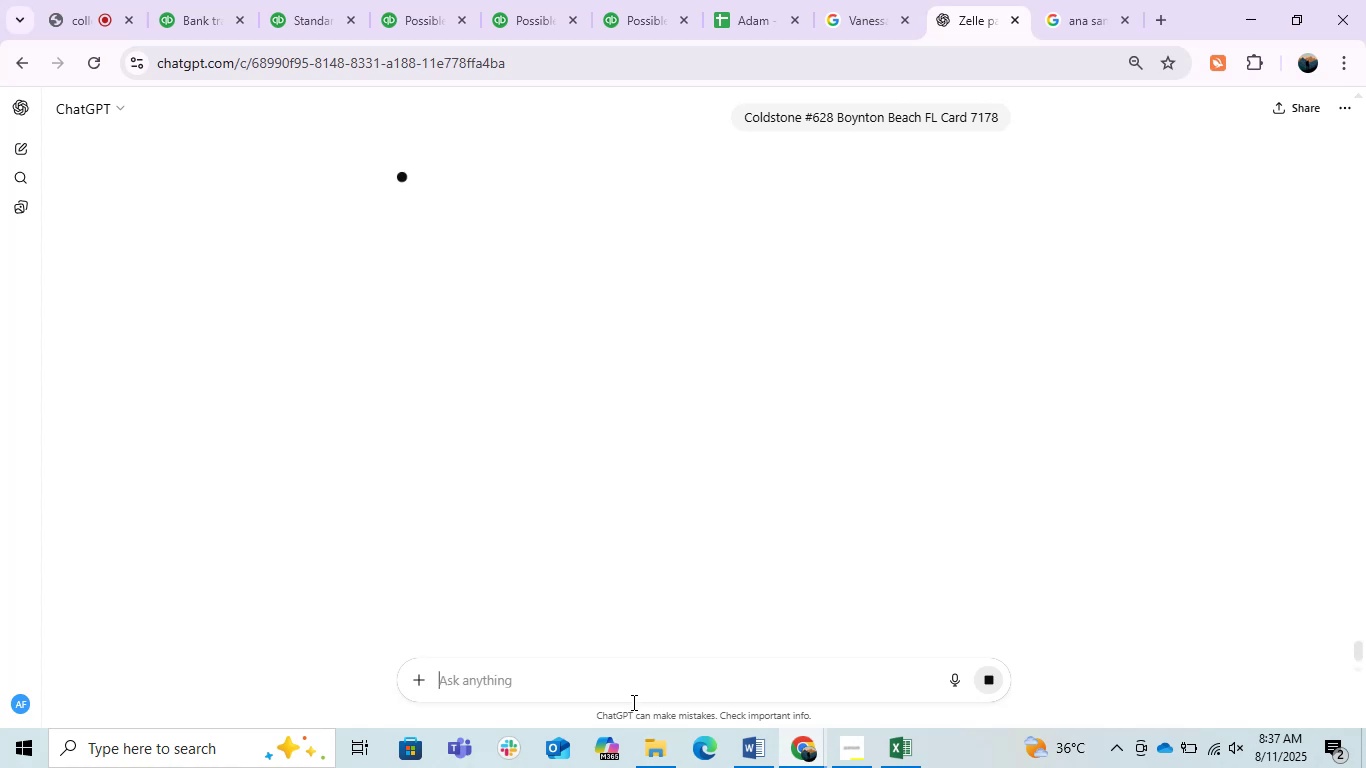 
left_click([201, 0])
 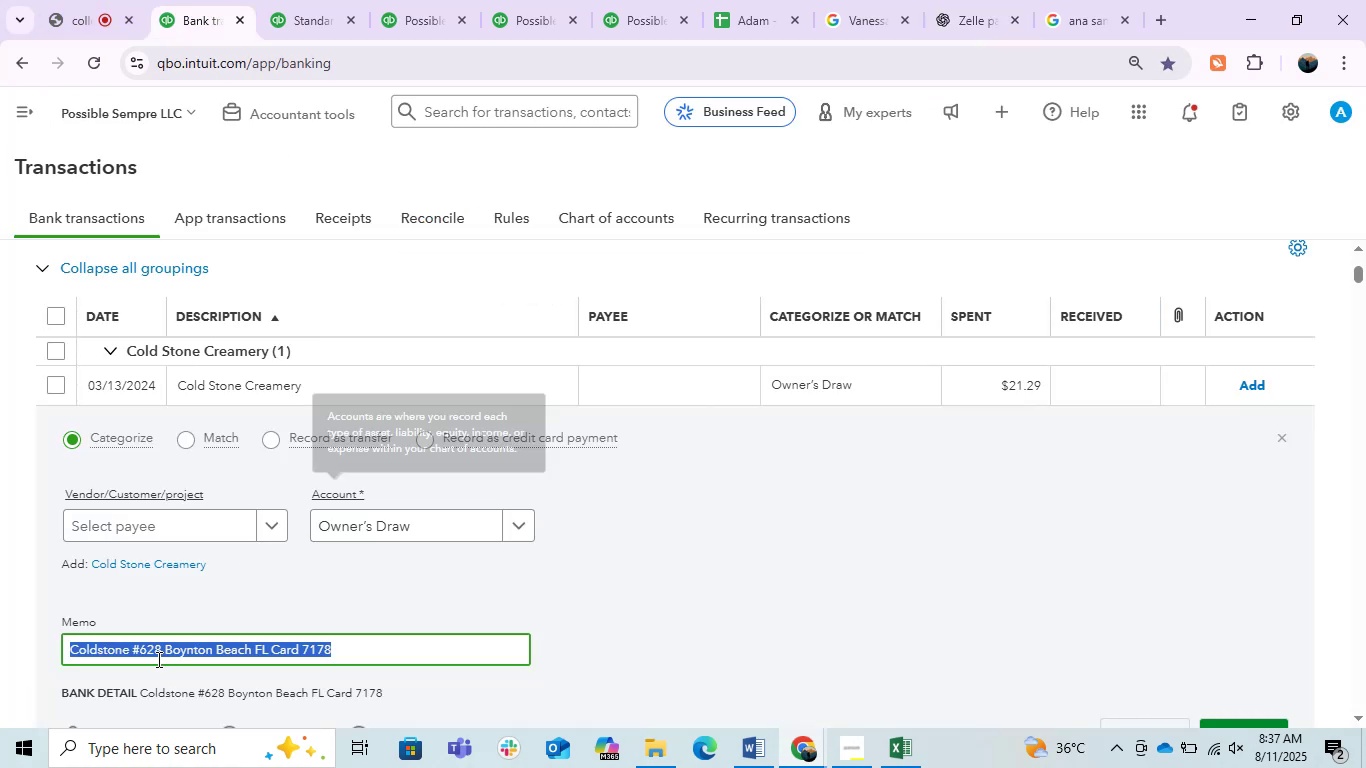 
left_click([120, 653])
 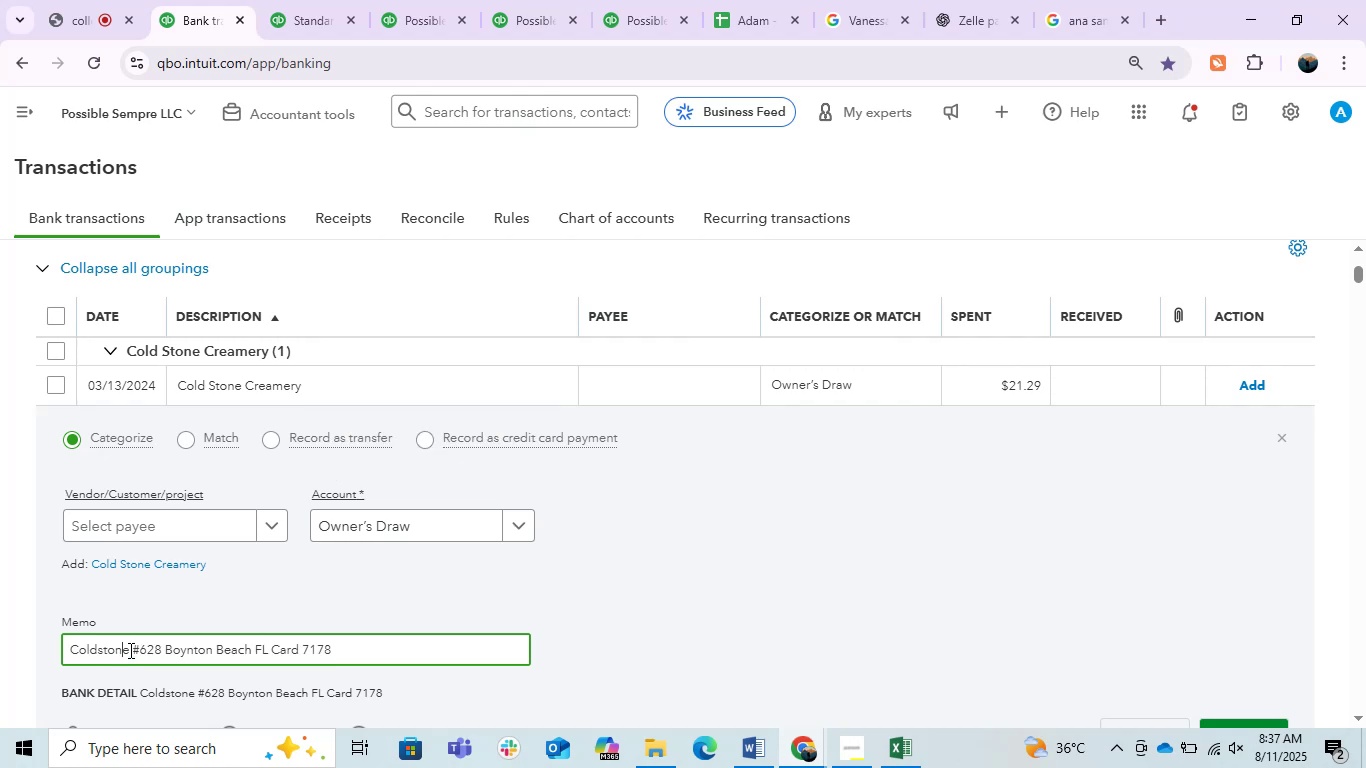 
left_click([129, 650])
 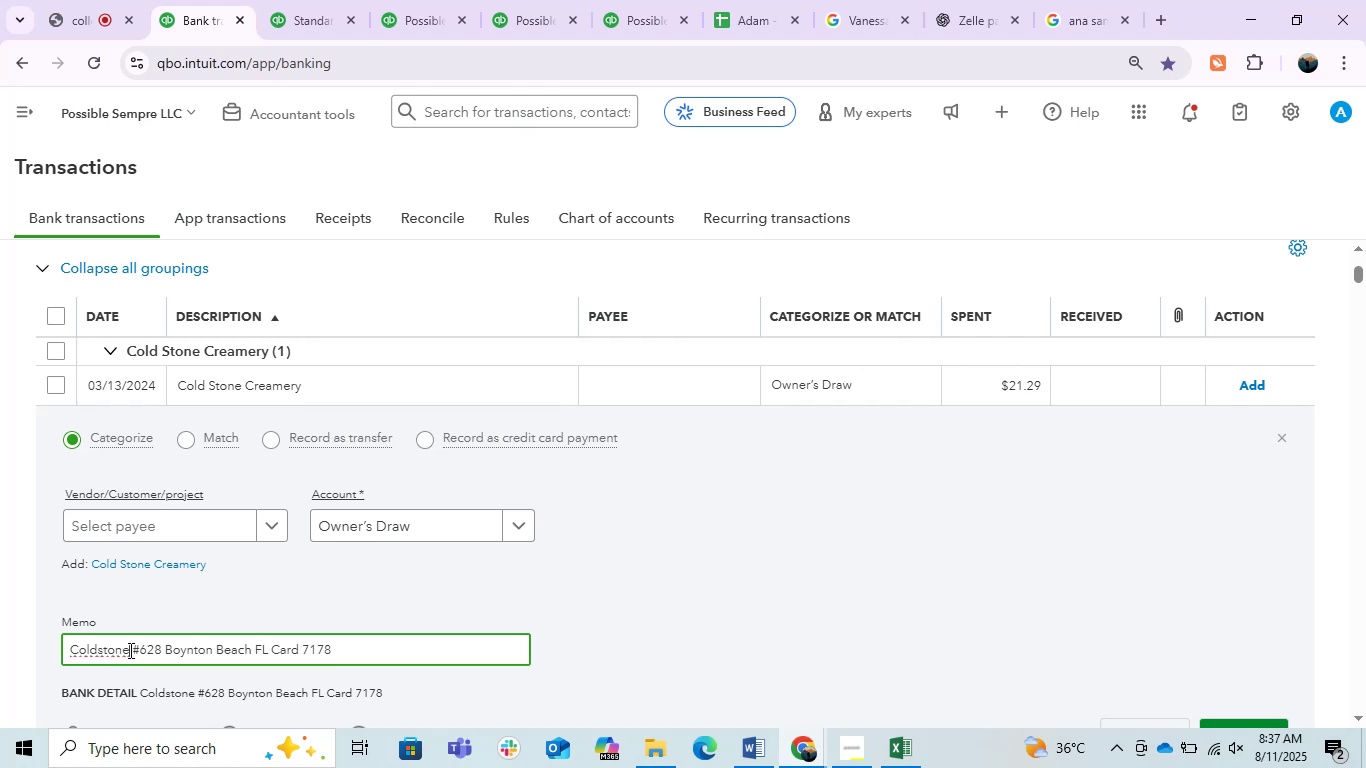 
left_click_drag(start_coordinate=[129, 650], to_coordinate=[31, 633])
 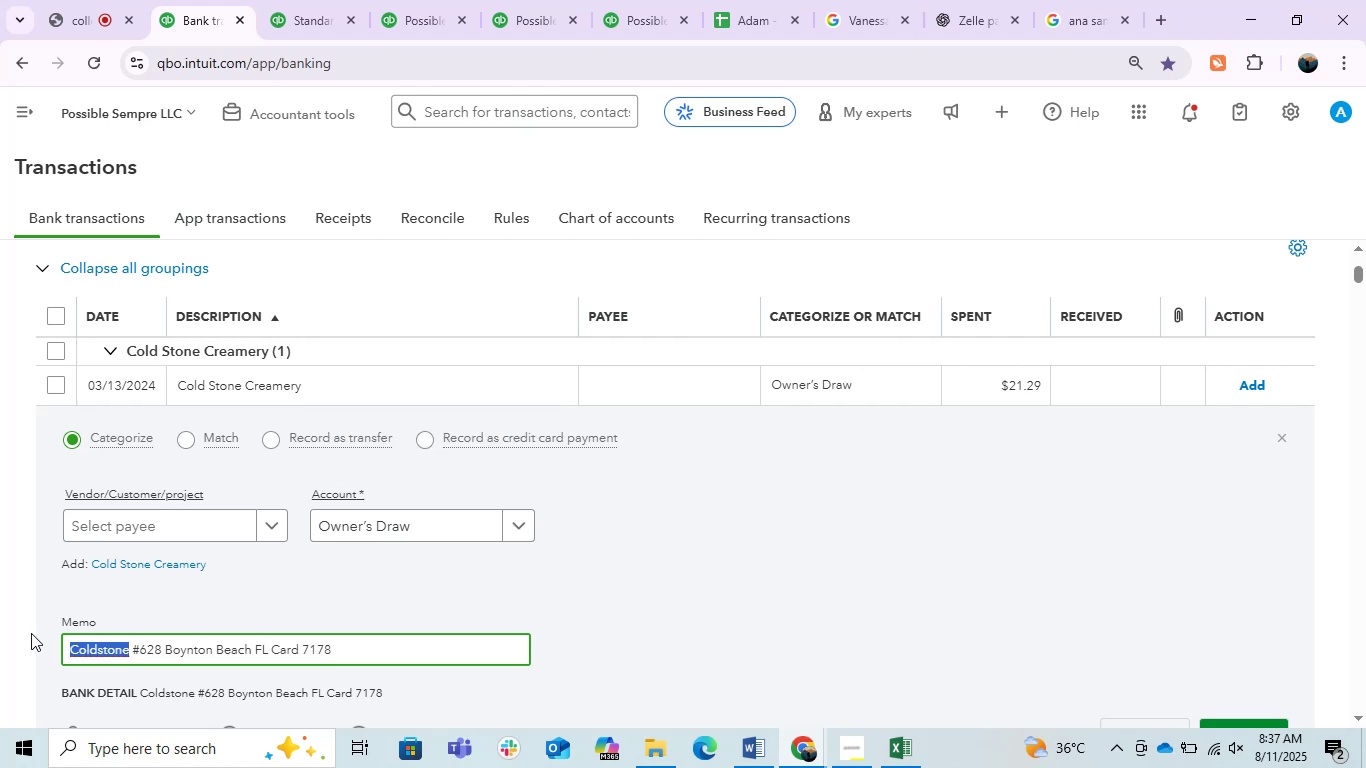 
key(Control+C)
 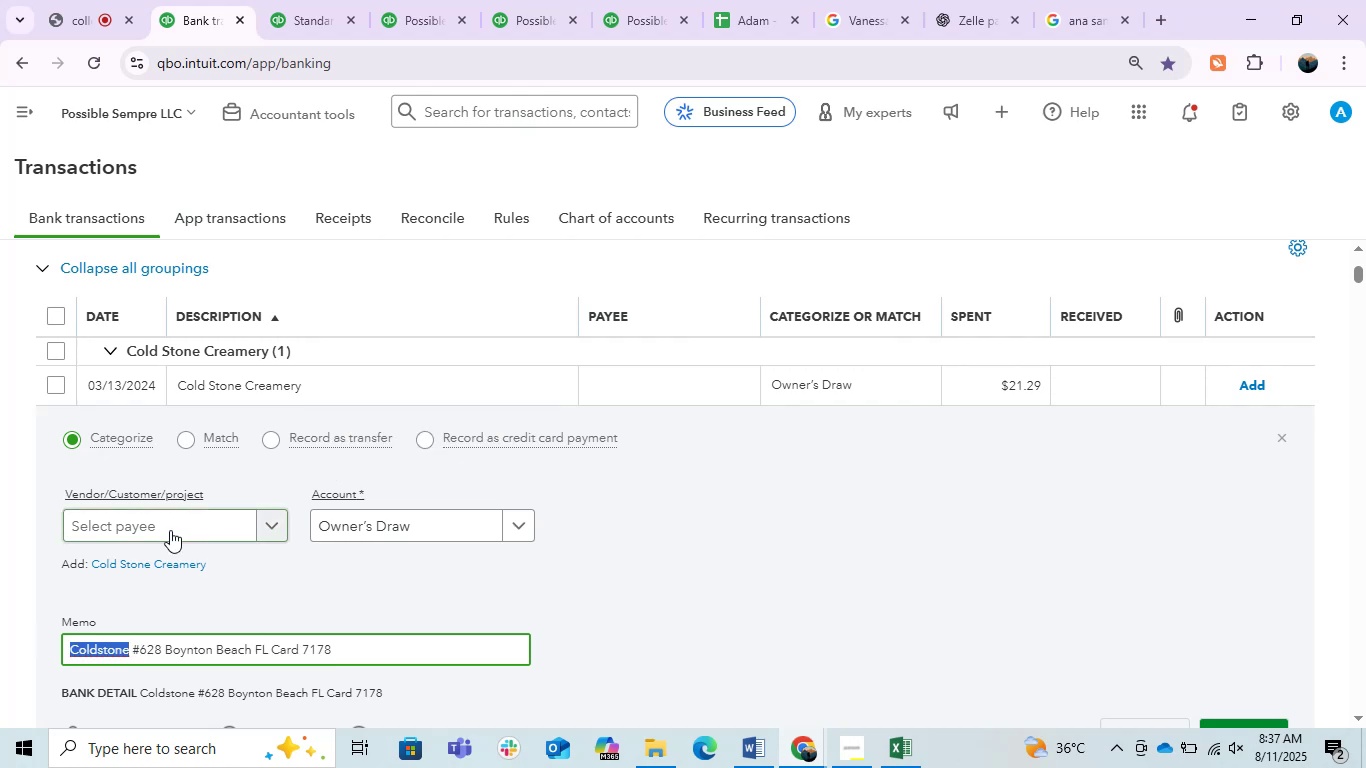 
left_click([170, 530])
 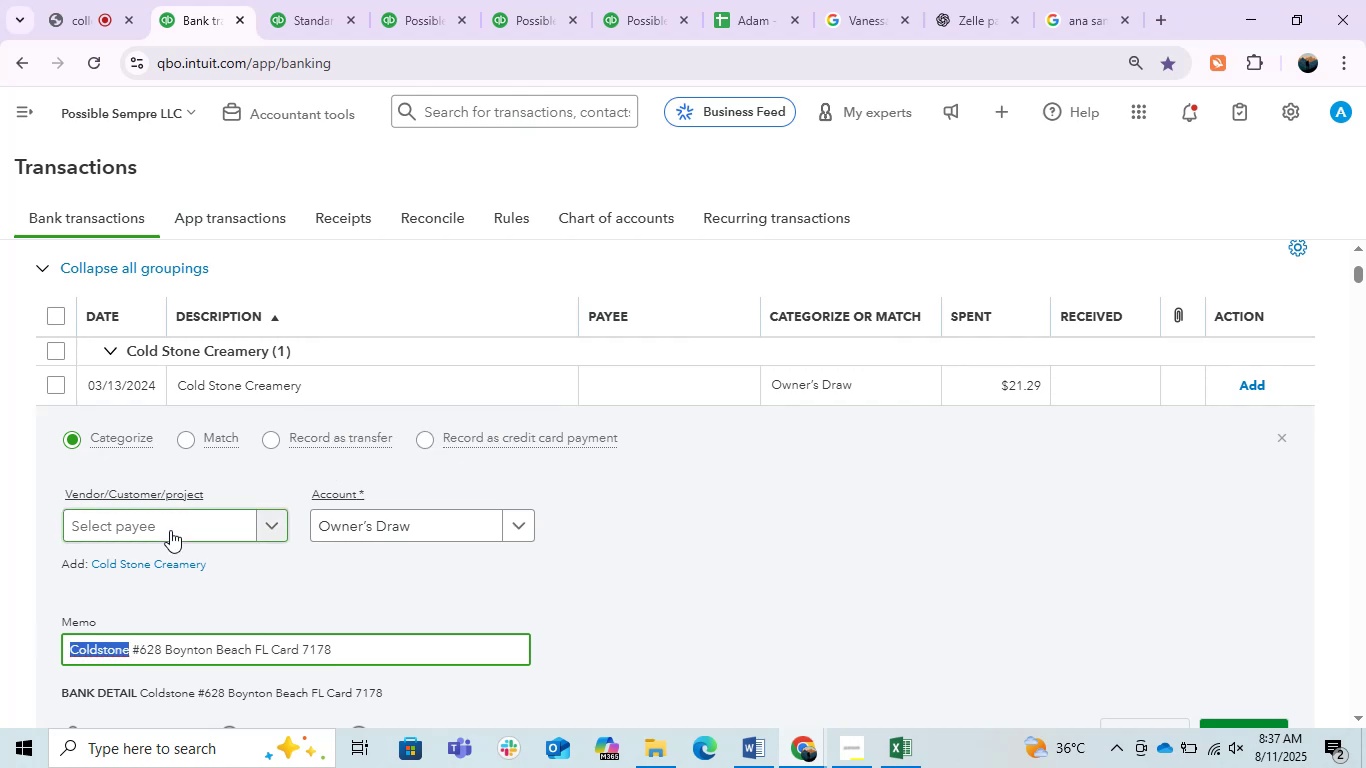 
key(Control+V)
 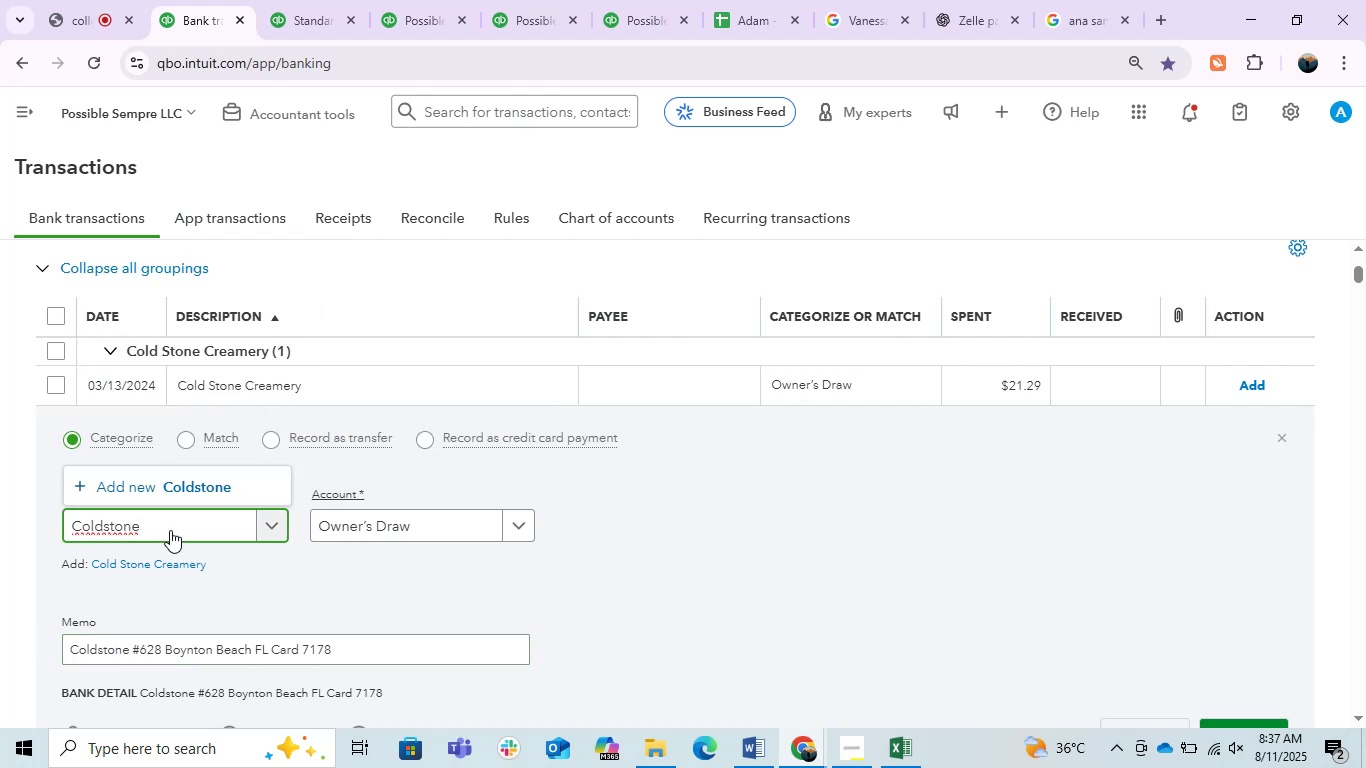 
left_click([212, 489])
 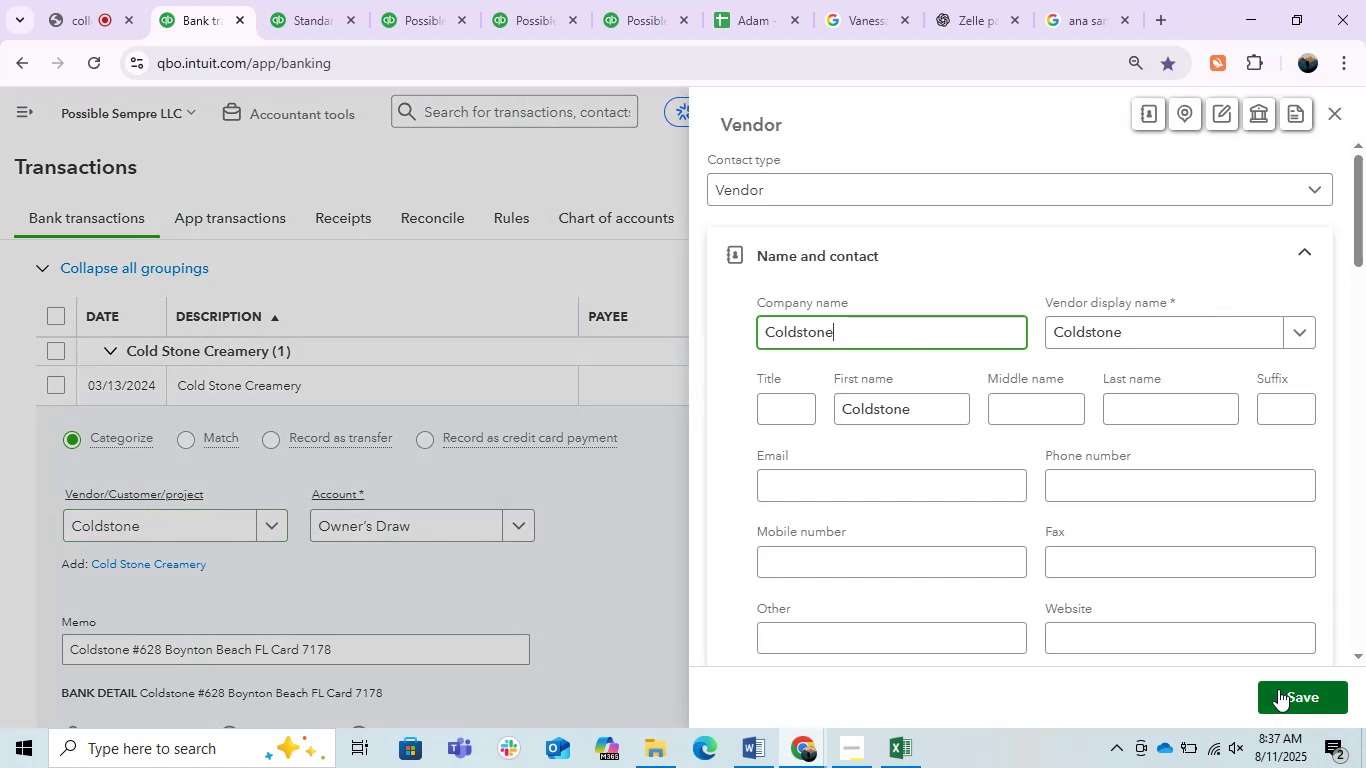 
wait(6.09)
 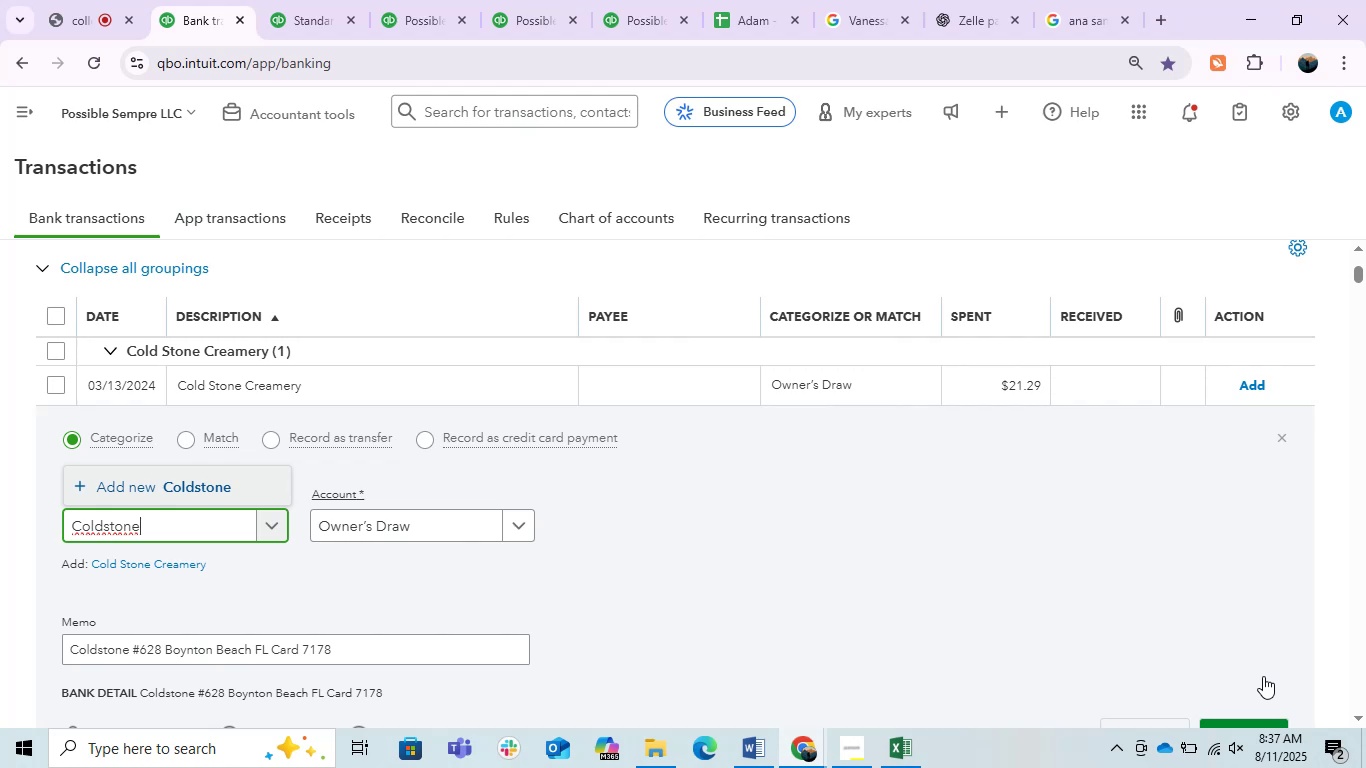 
left_click([1278, 699])
 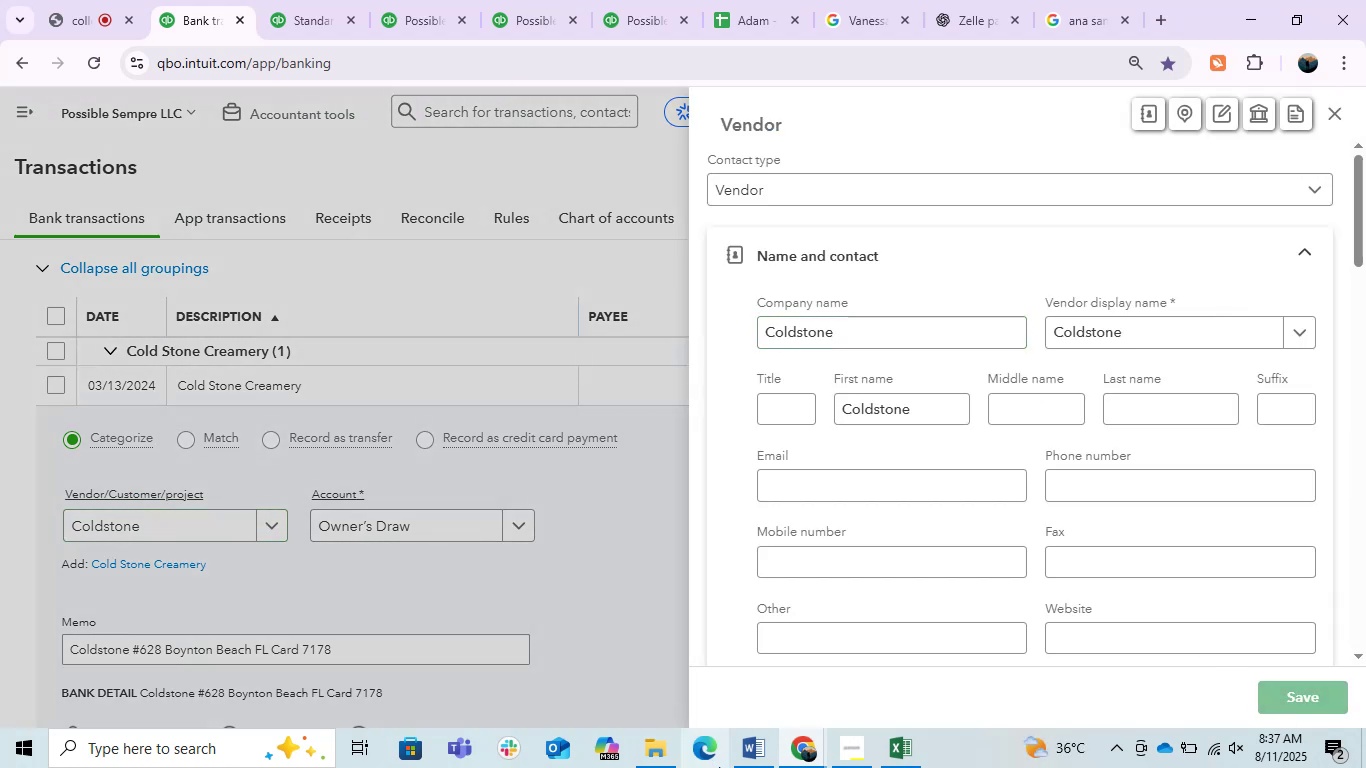 
left_click([761, 752])
 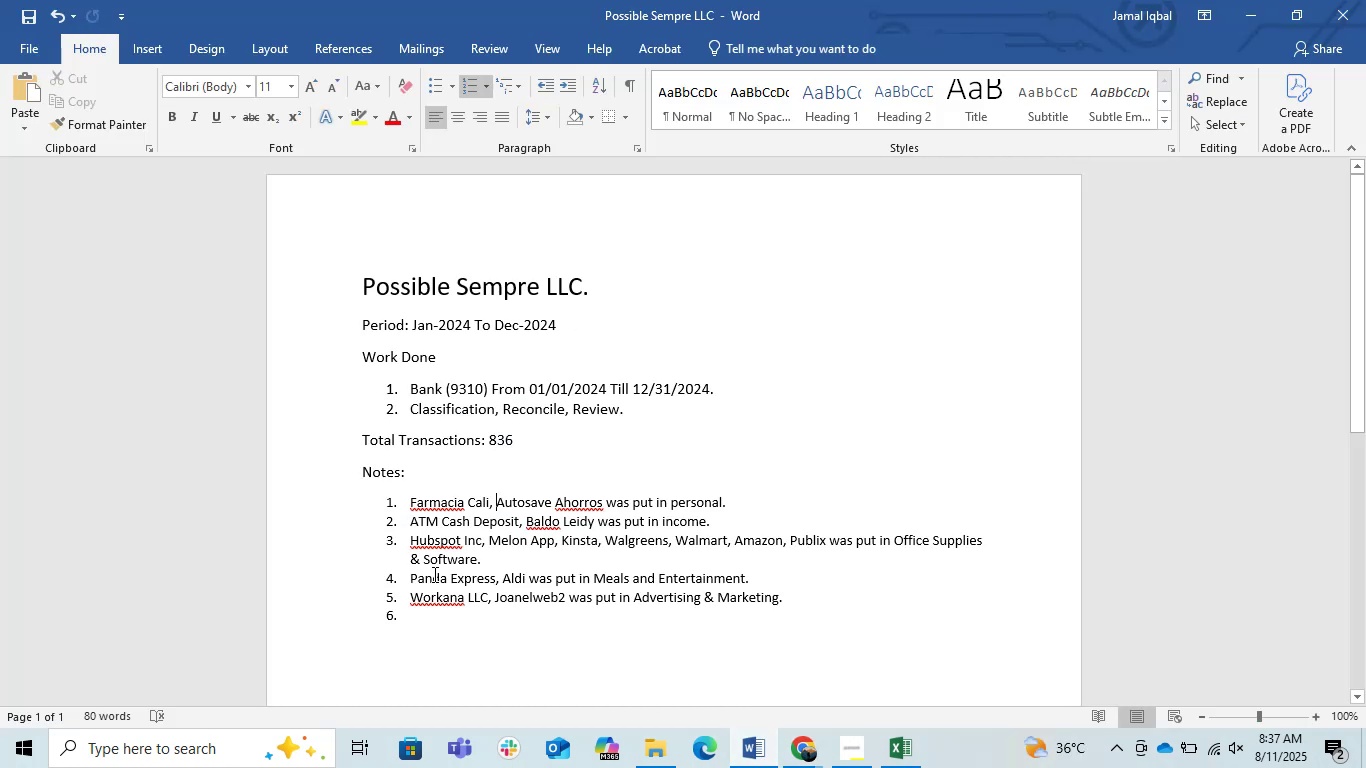 
left_click([410, 574])
 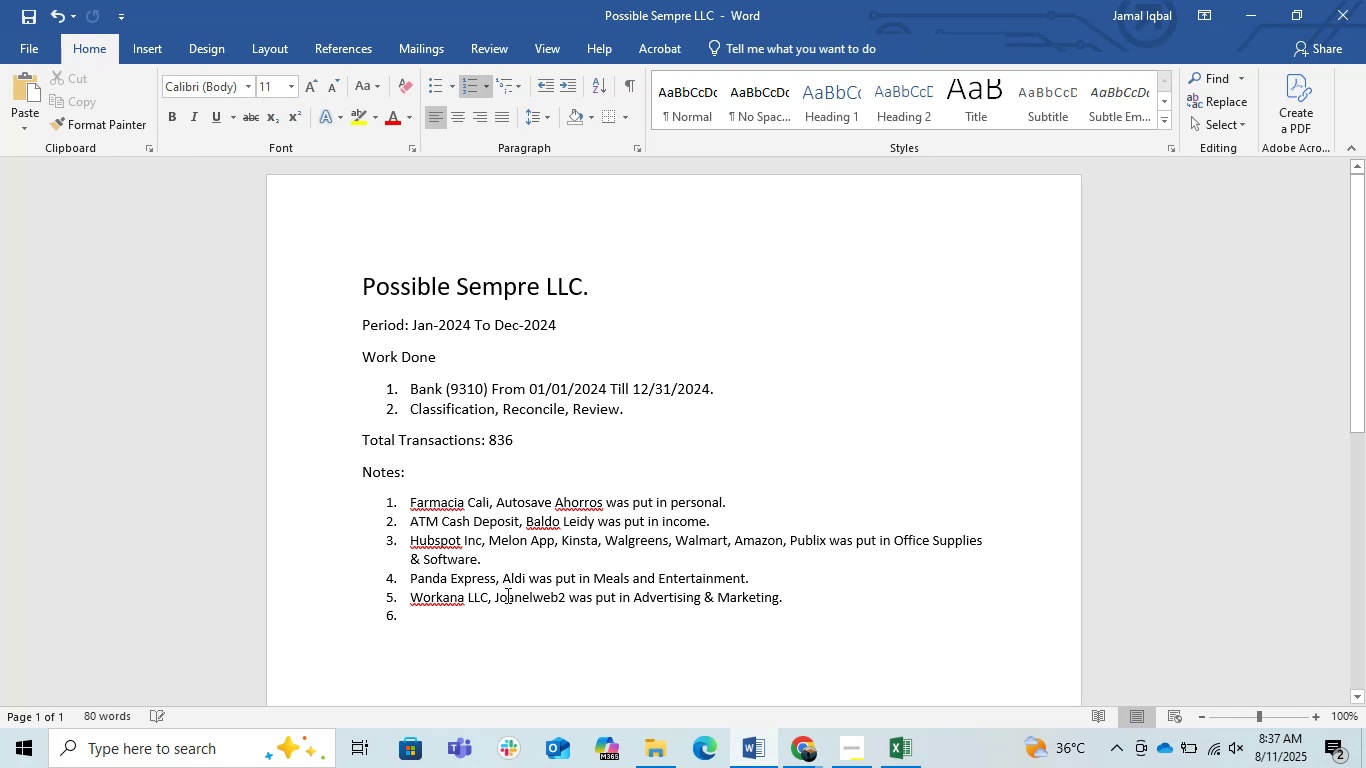 
key(Control+ControlLeft)
 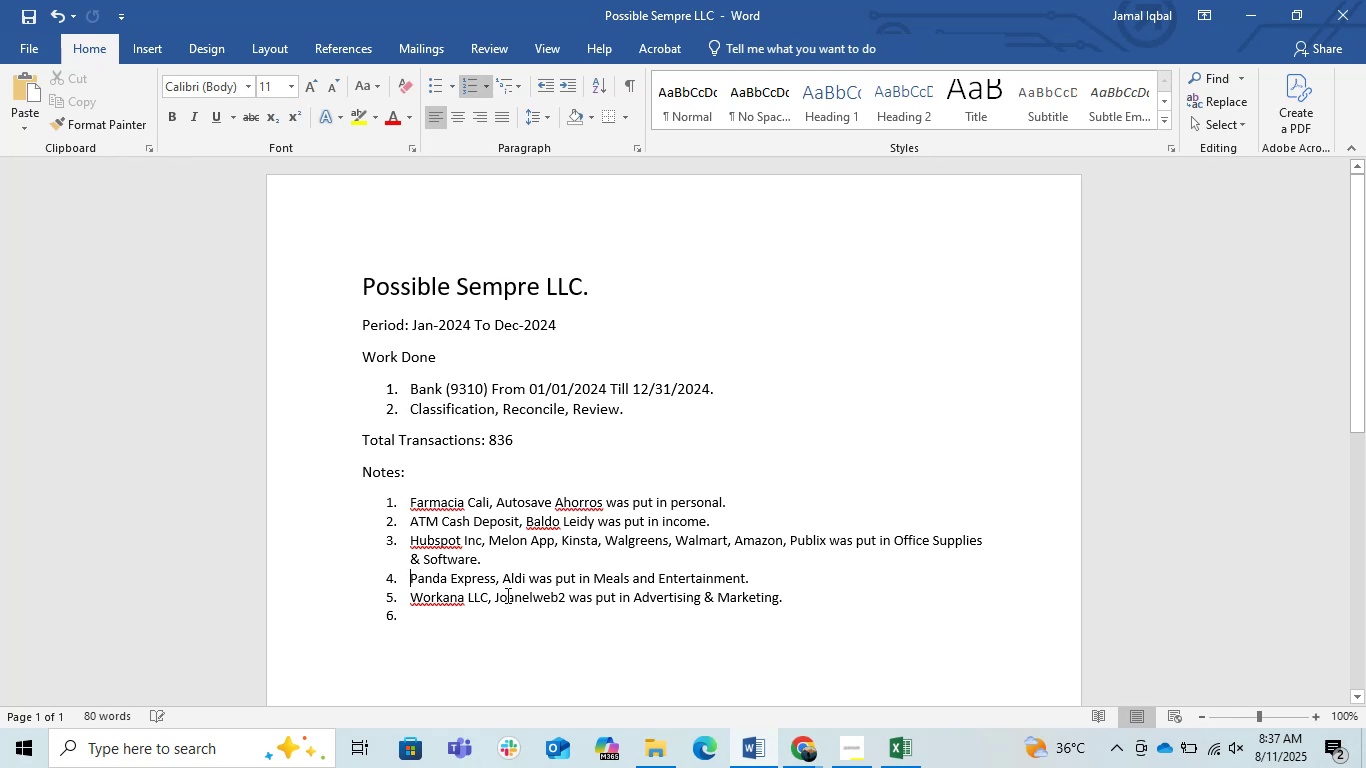 
key(Control+V)
 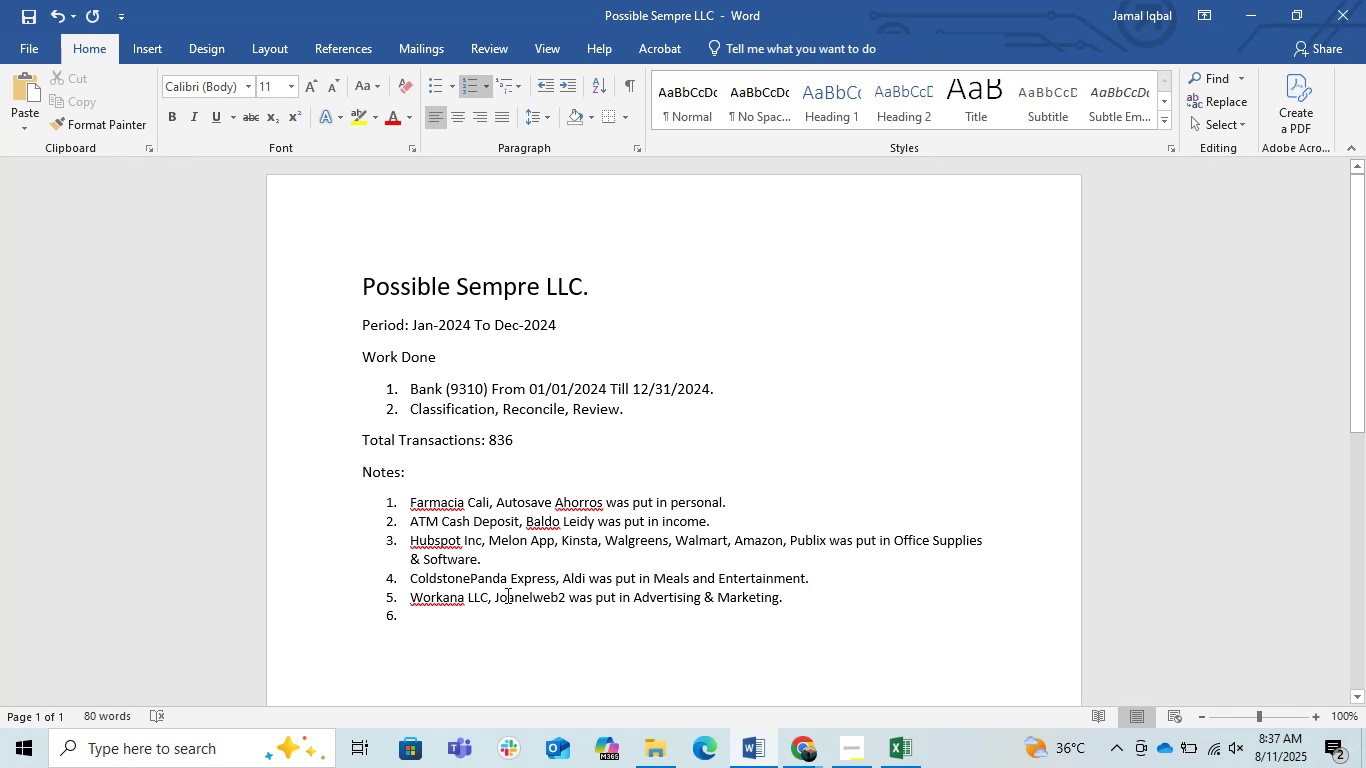 
key(Comma)
 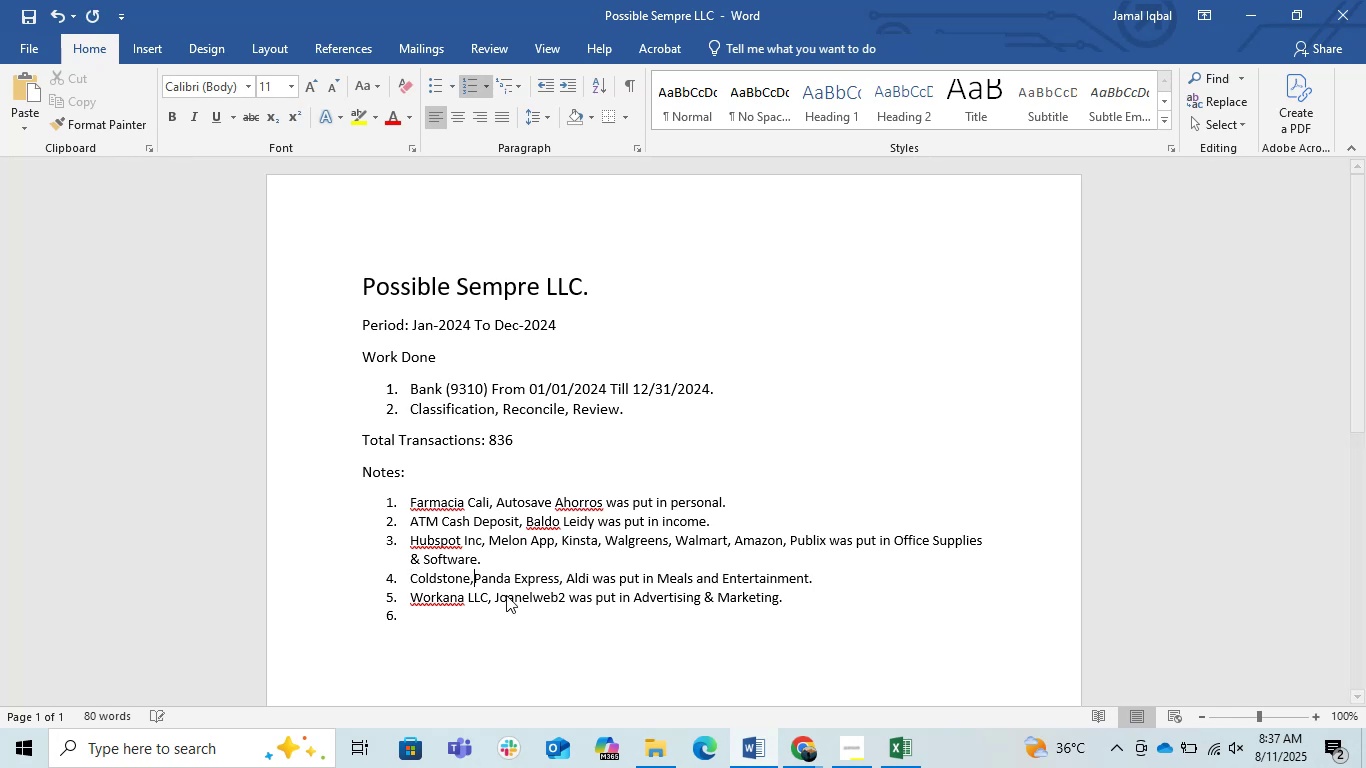 
key(Space)
 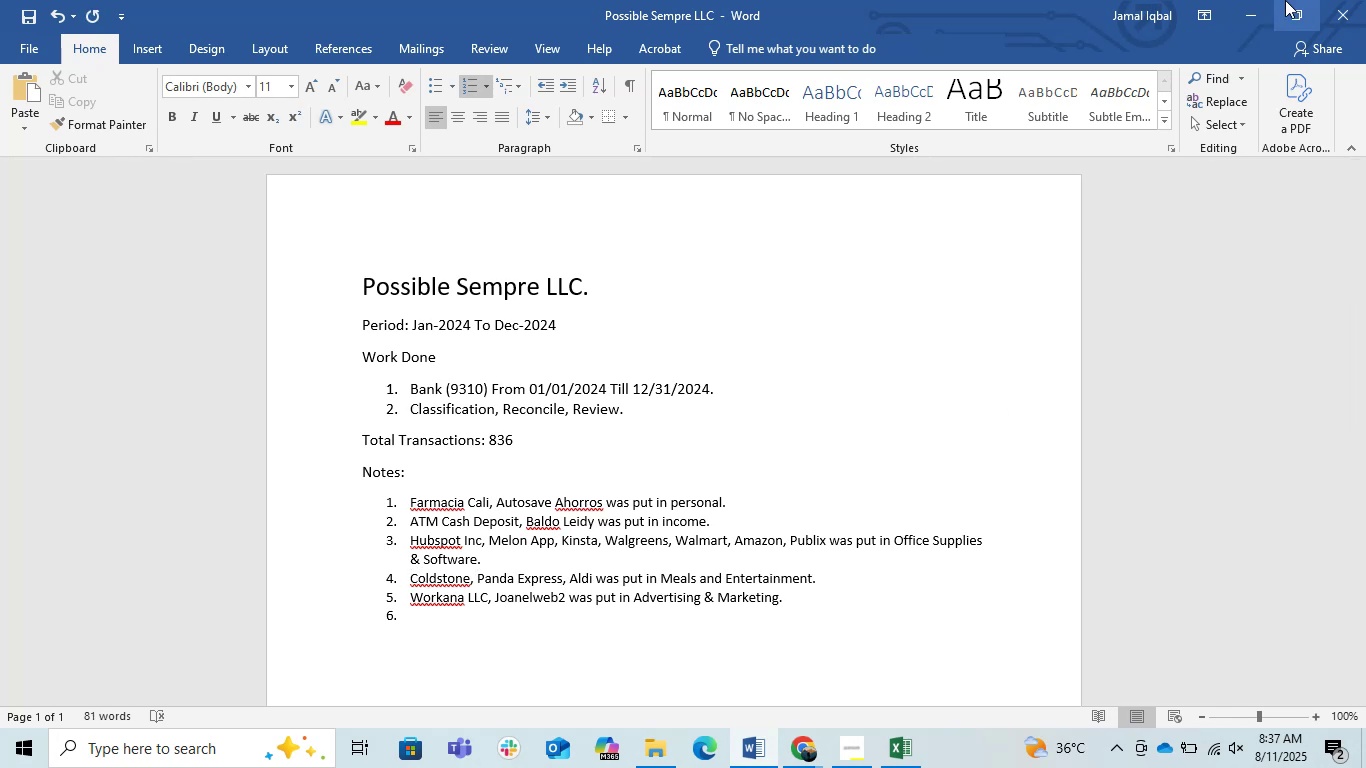 
left_click([1244, 6])
 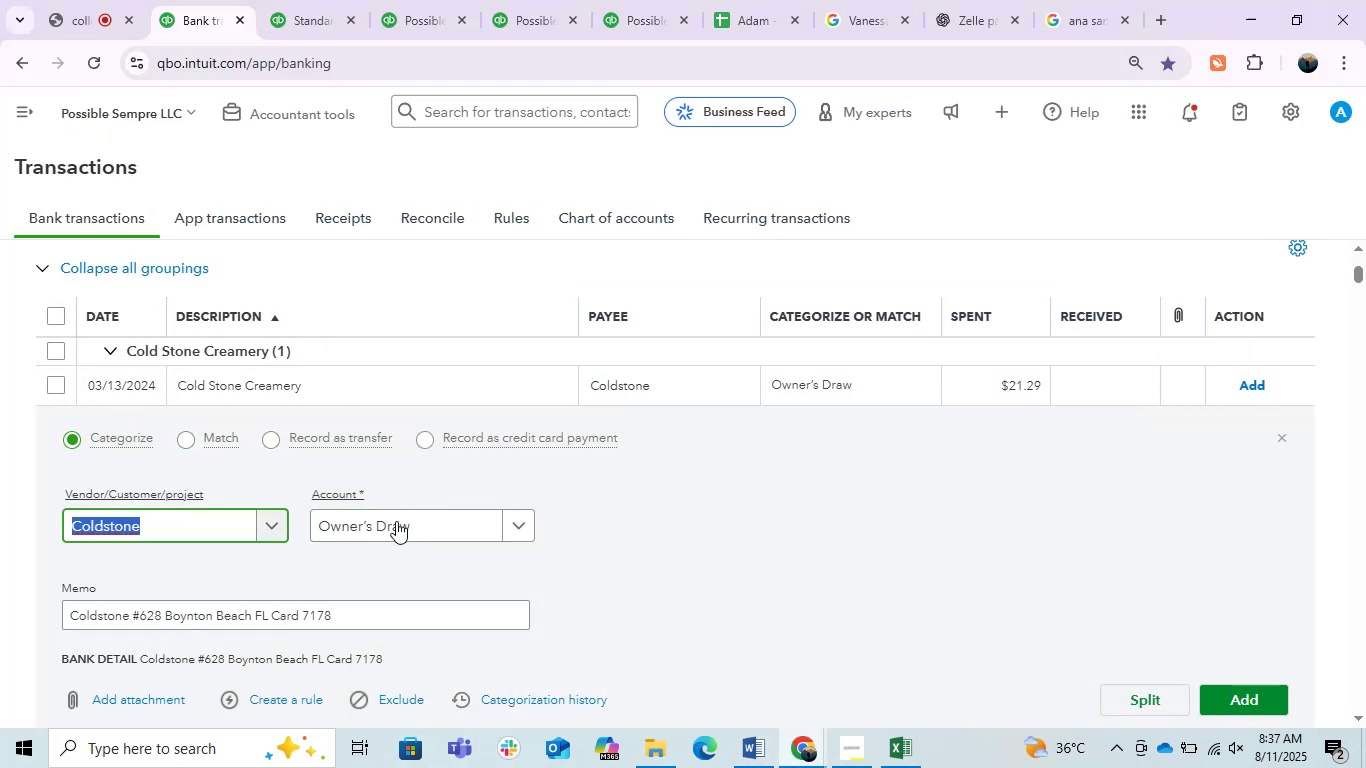 
left_click([396, 523])
 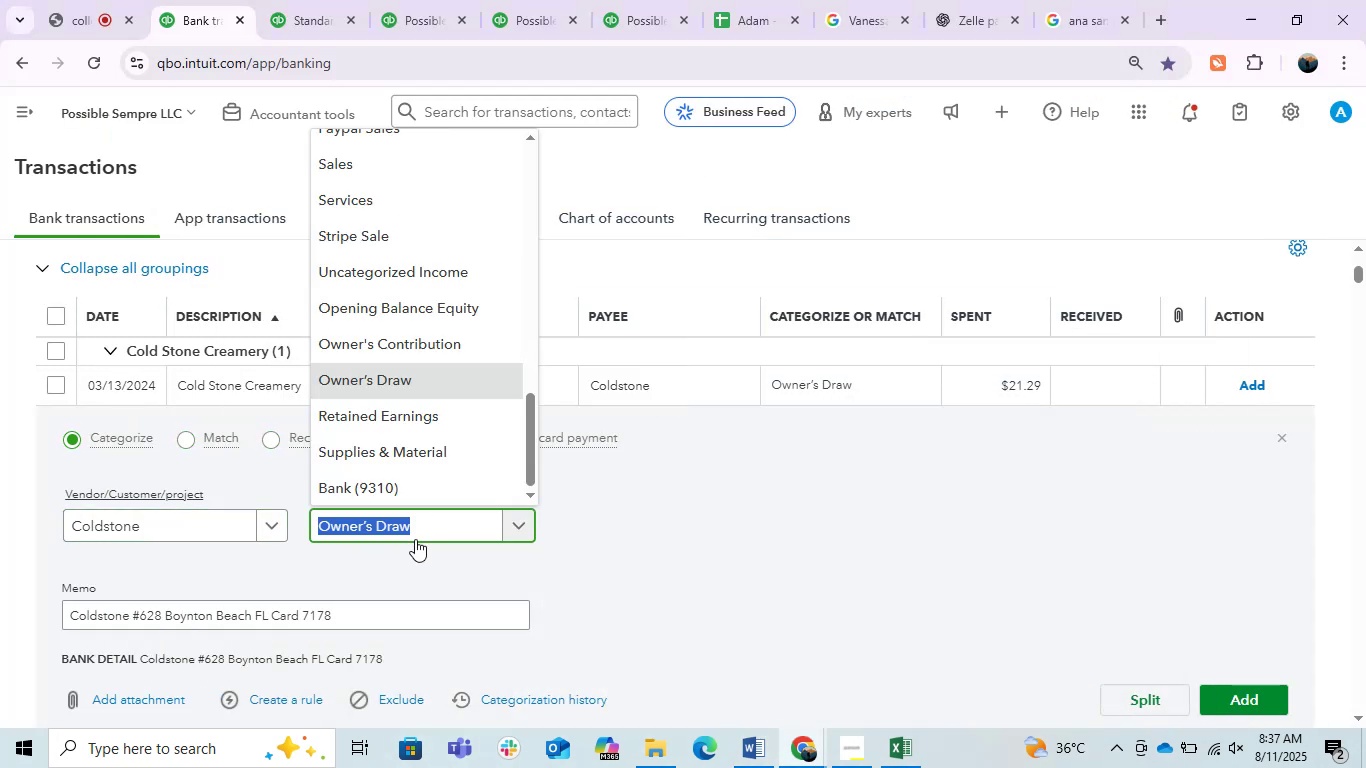 
type(meal)
 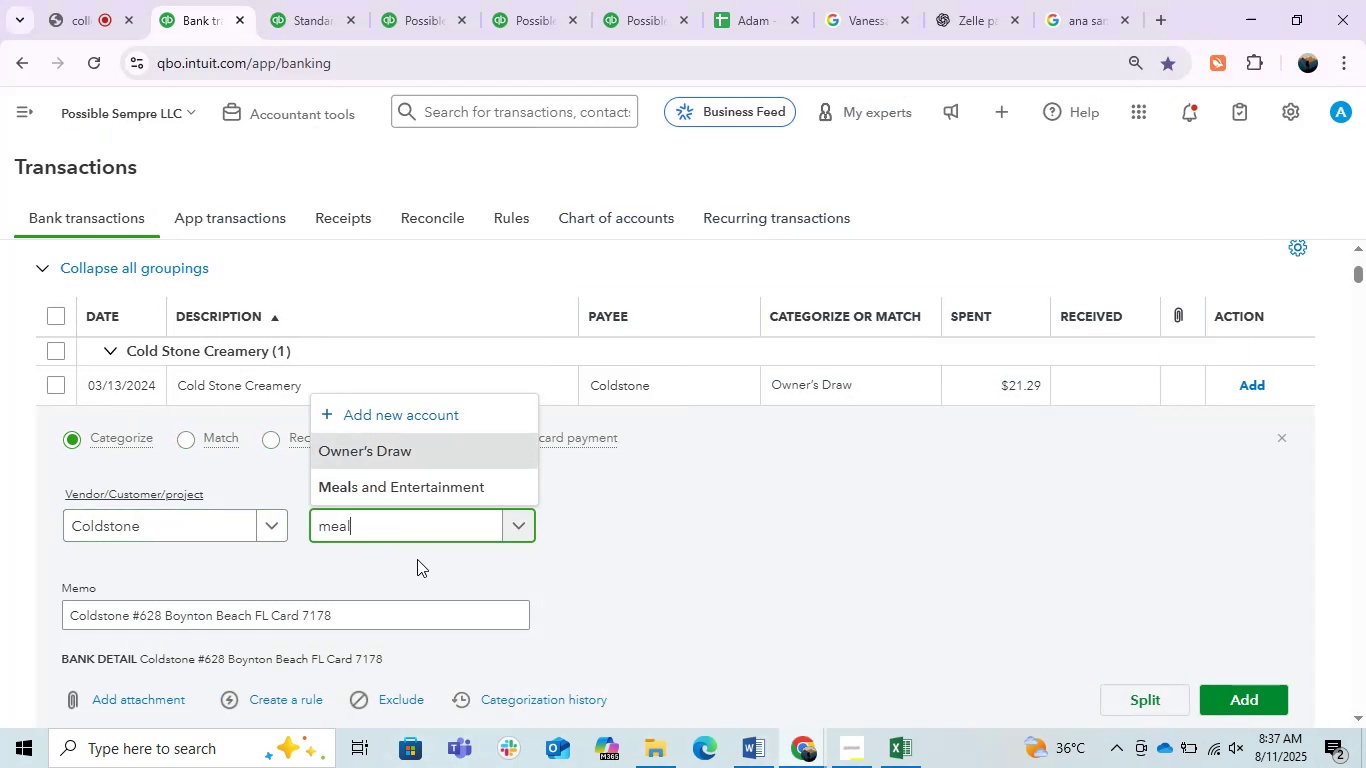 
left_click([451, 482])
 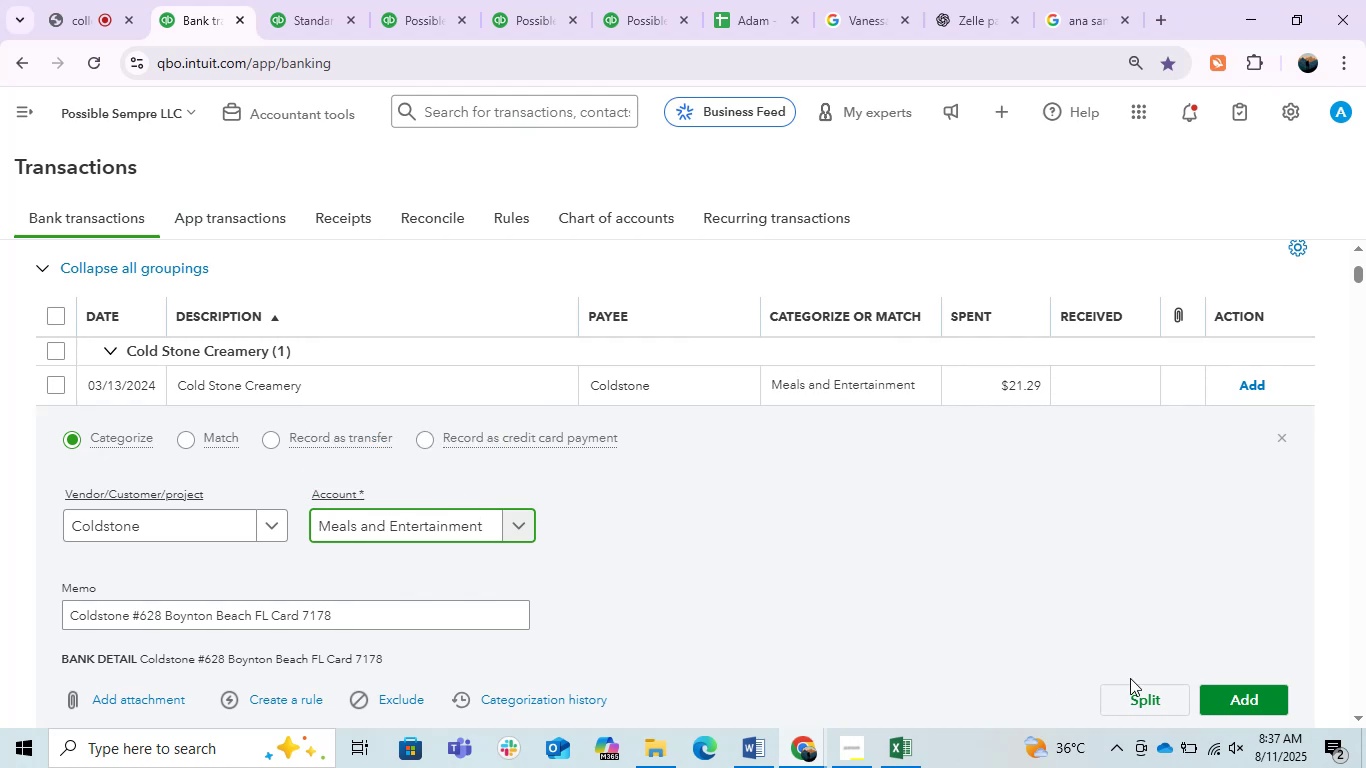 
left_click([1211, 689])
 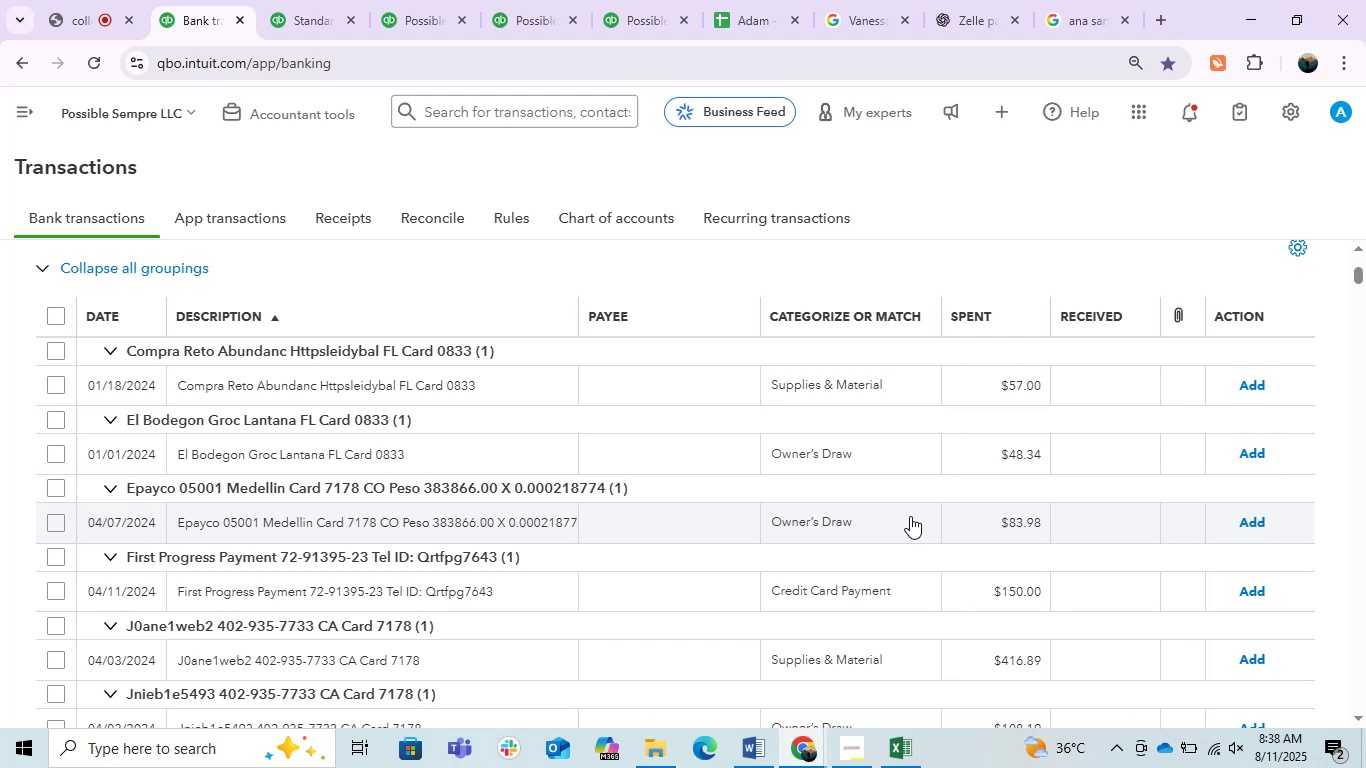 
wait(16.79)
 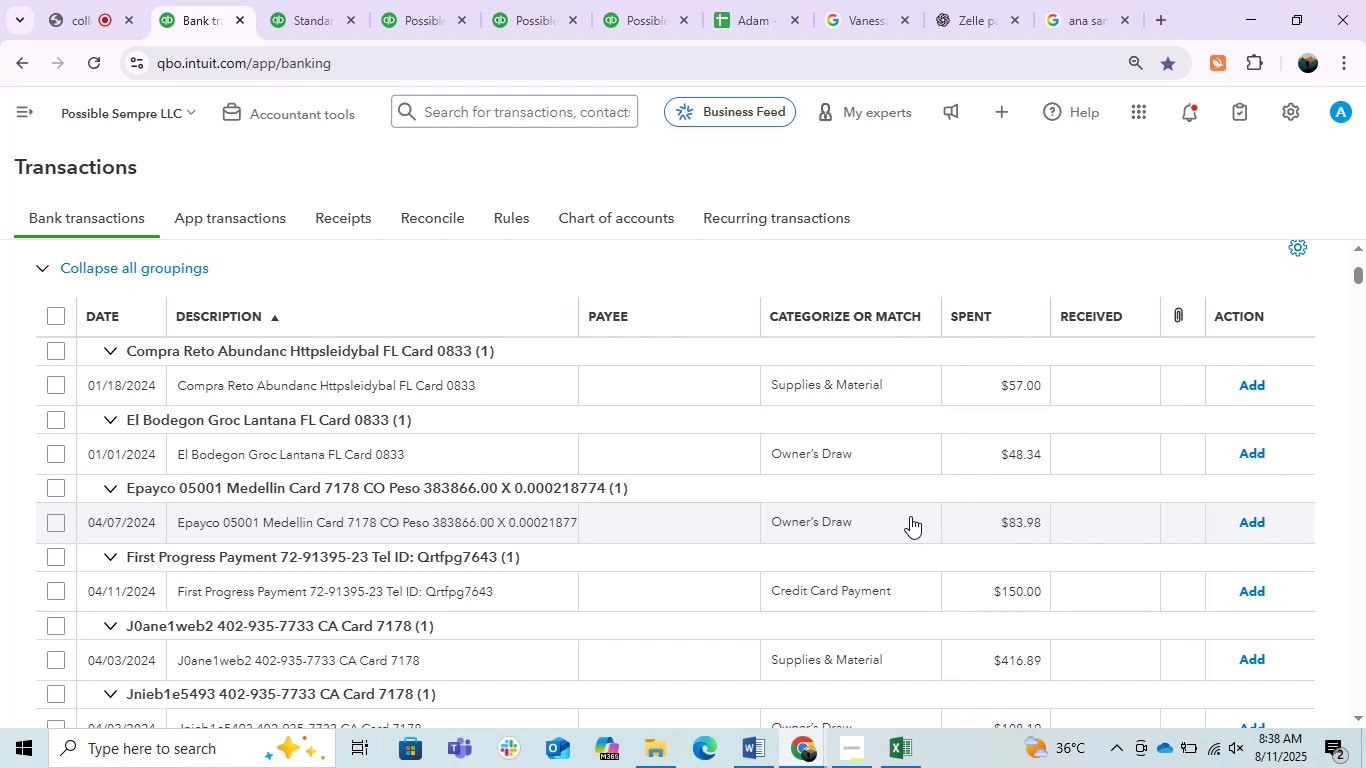 
scroll: coordinate [367, 512], scroll_direction: up, amount: 1.0
 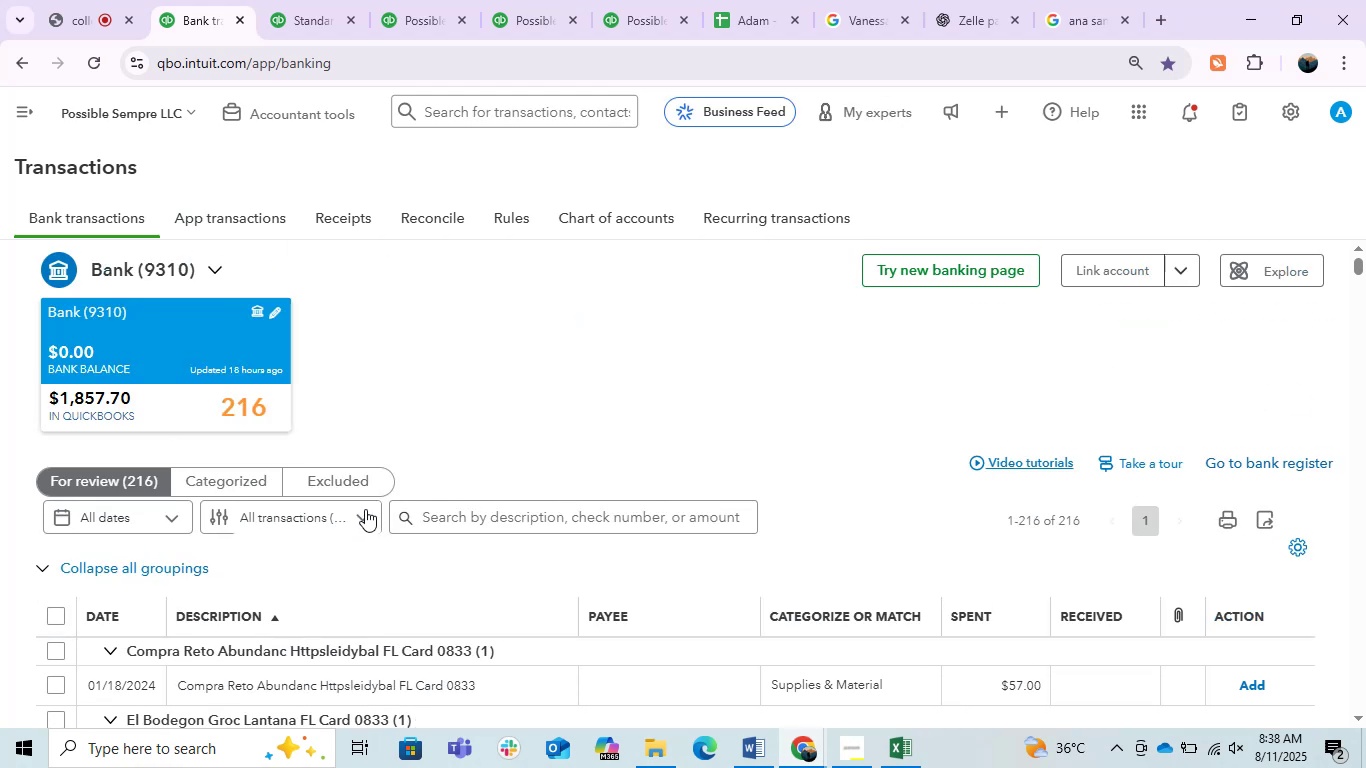 
scroll: coordinate [364, 507], scroll_direction: down, amount: 1.0
 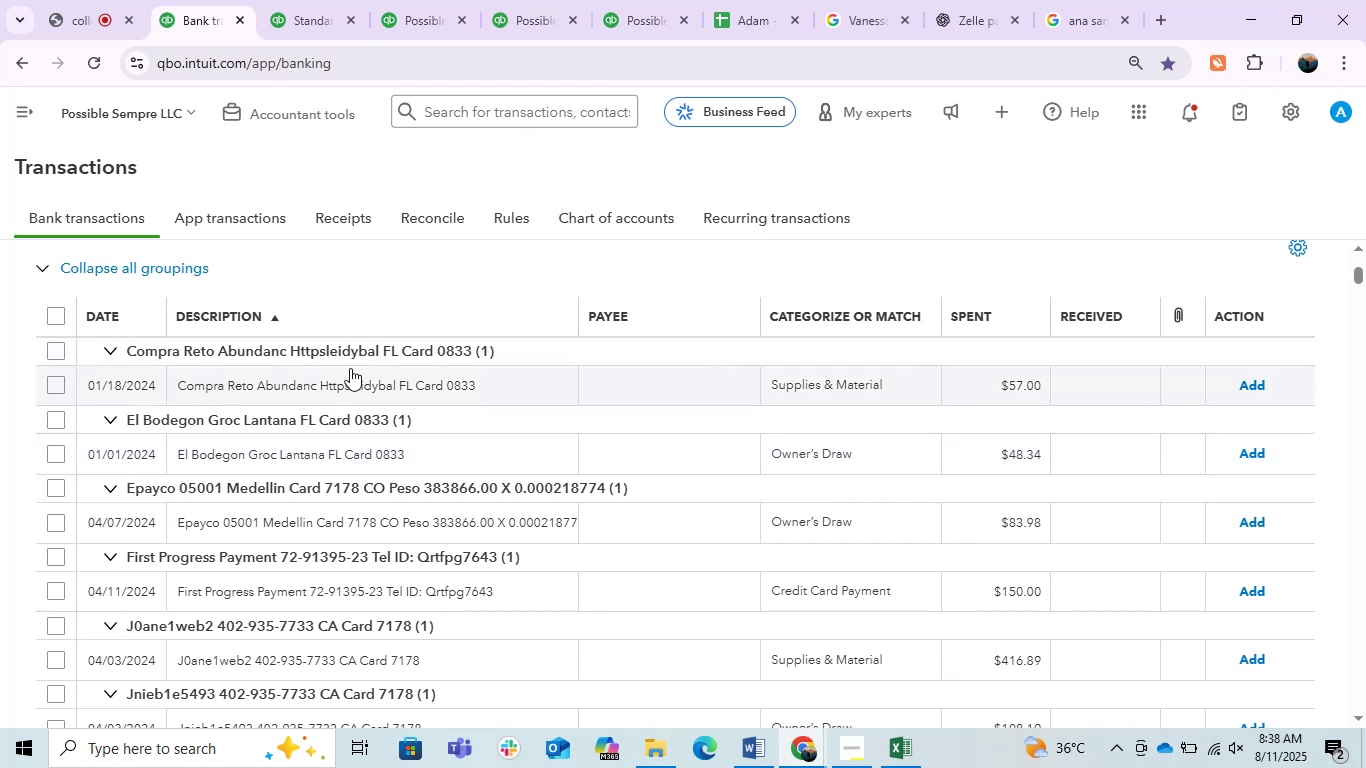 
left_click([326, 379])
 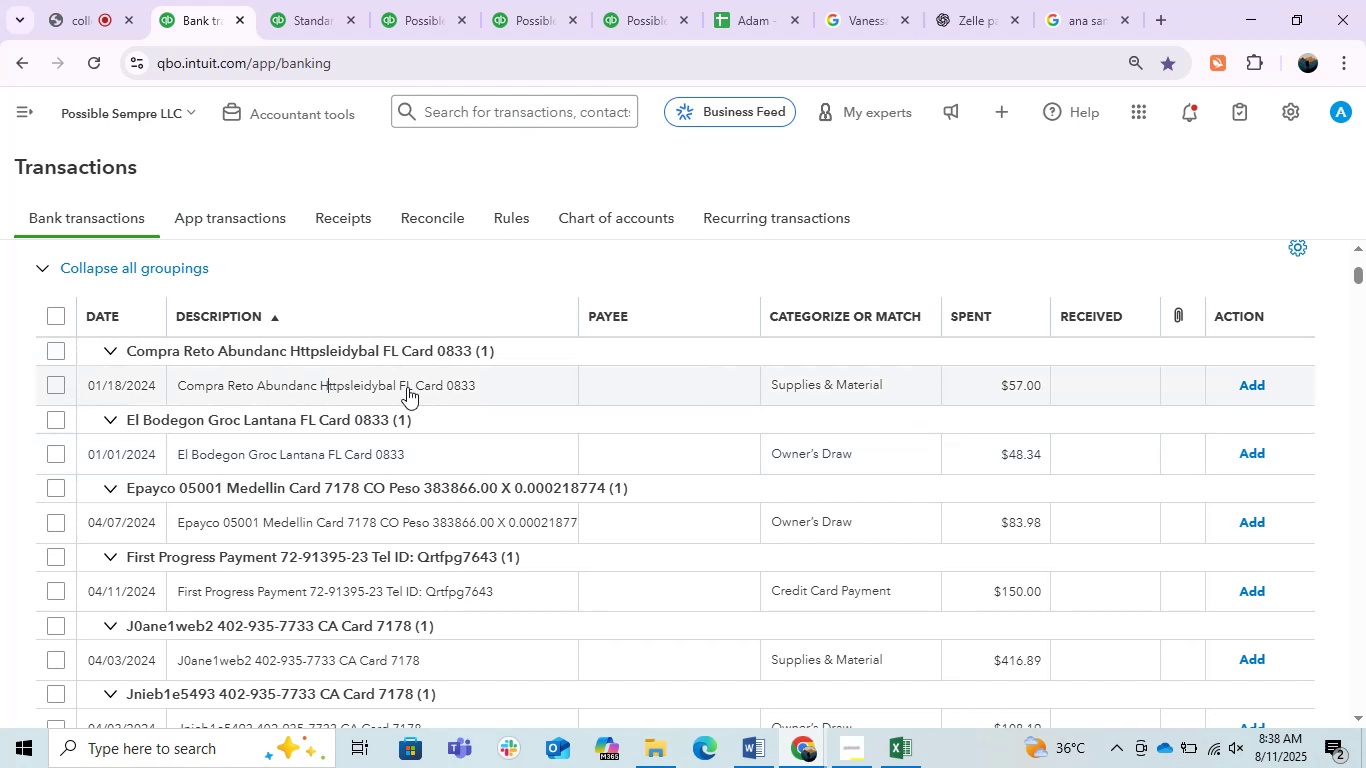 
mouse_move([428, 419])
 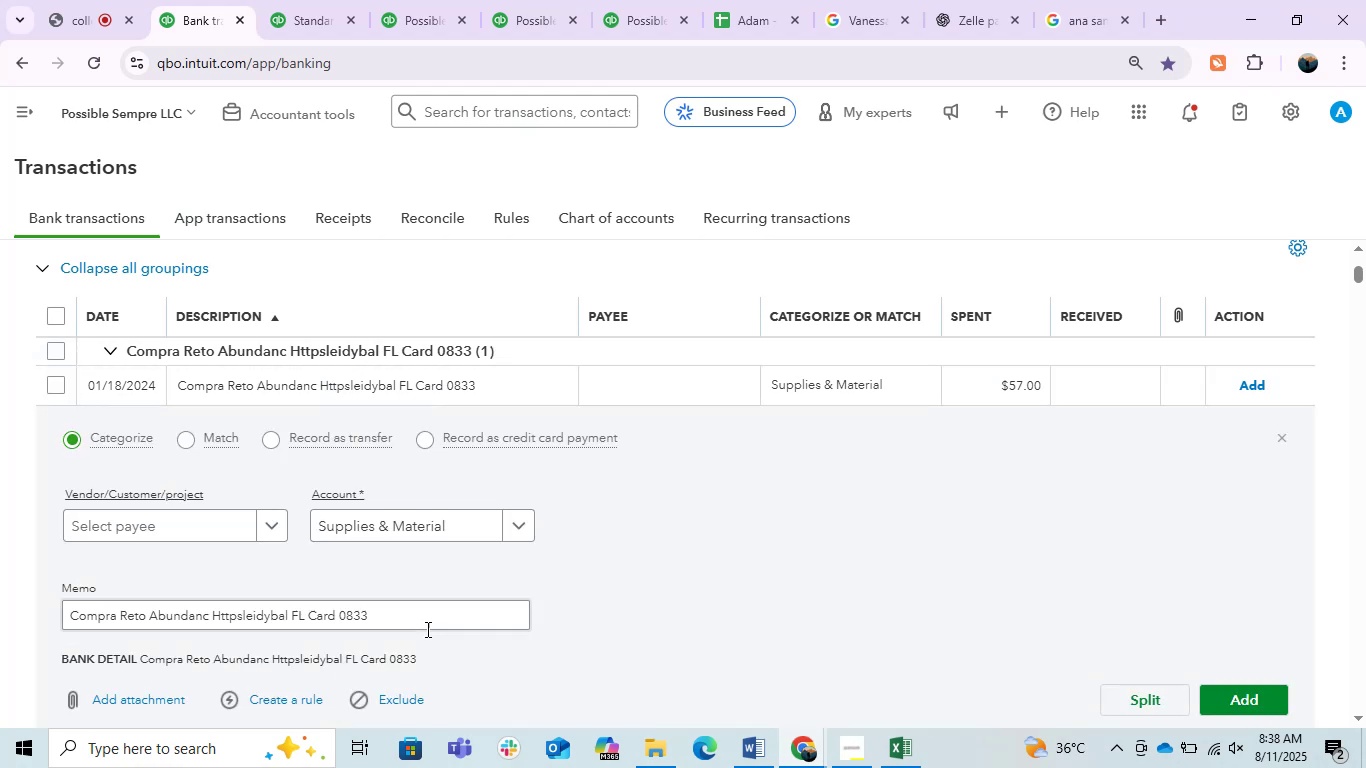 
left_click_drag(start_coordinate=[398, 615], to_coordinate=[28, 600])
 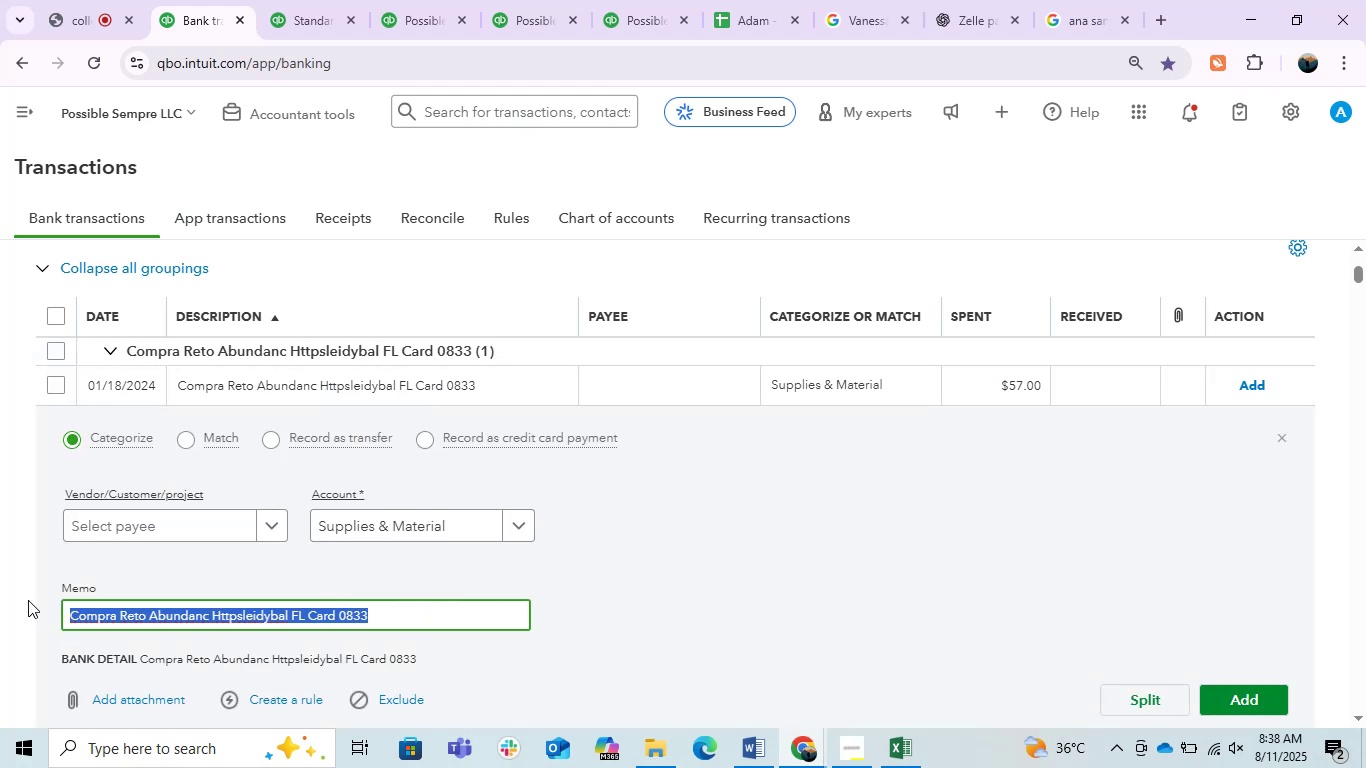 
key(Control+C)
 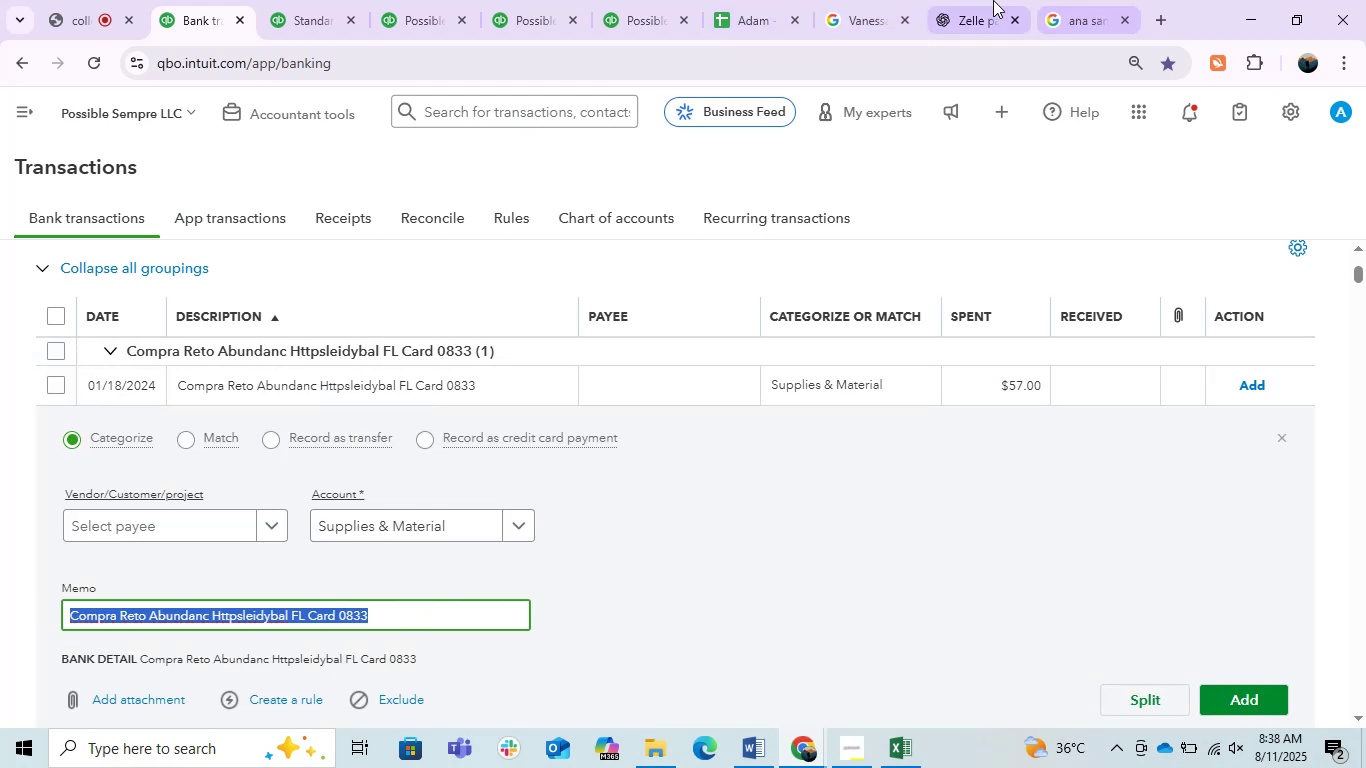 
left_click([954, 0])
 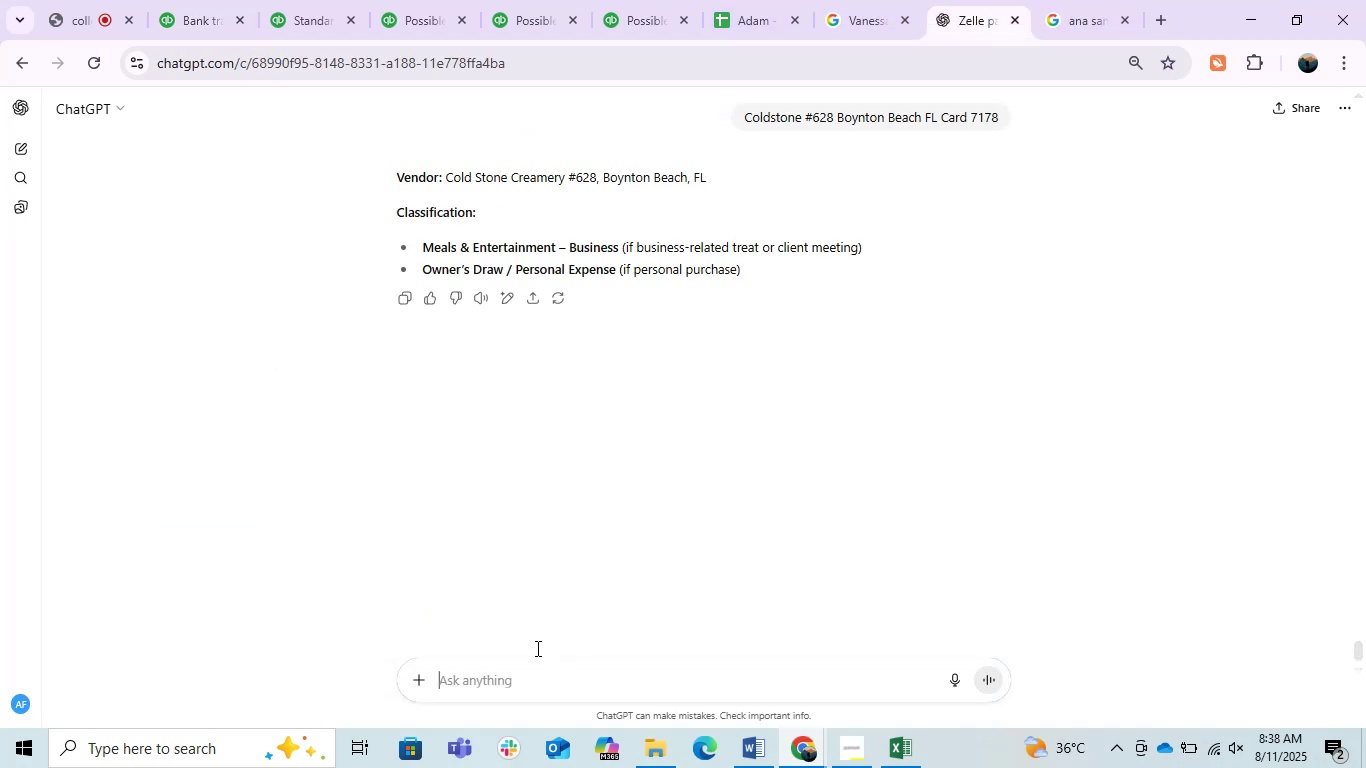 
key(Control+ControlLeft)
 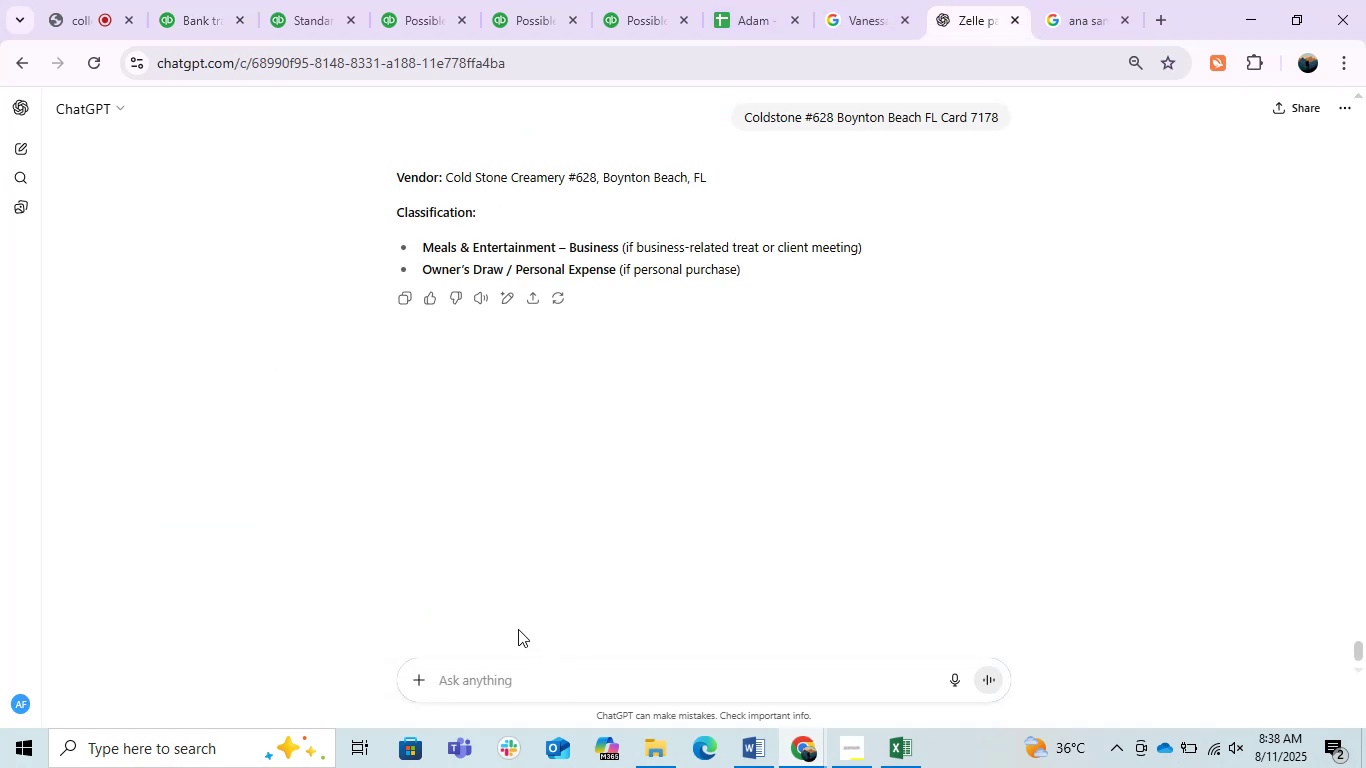 
key(Control+V)
 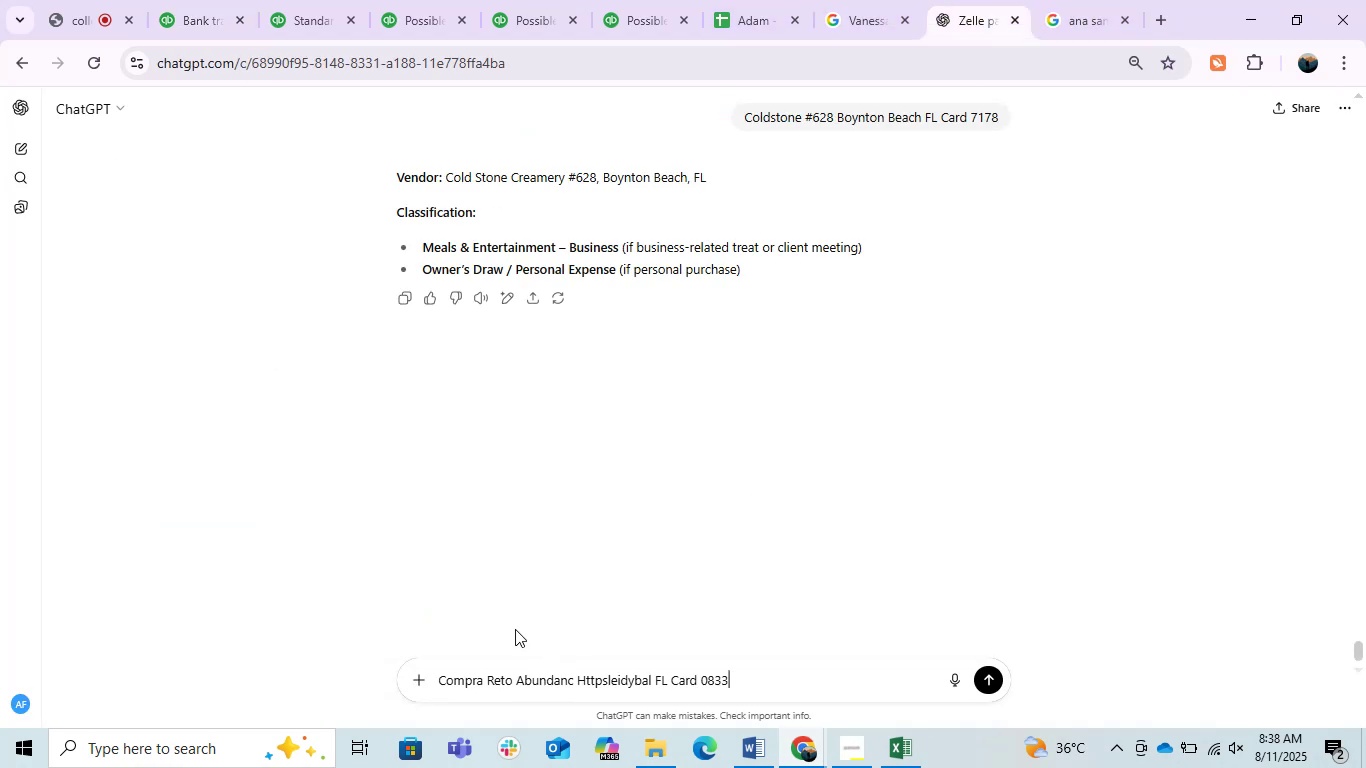 
key(Enter)
 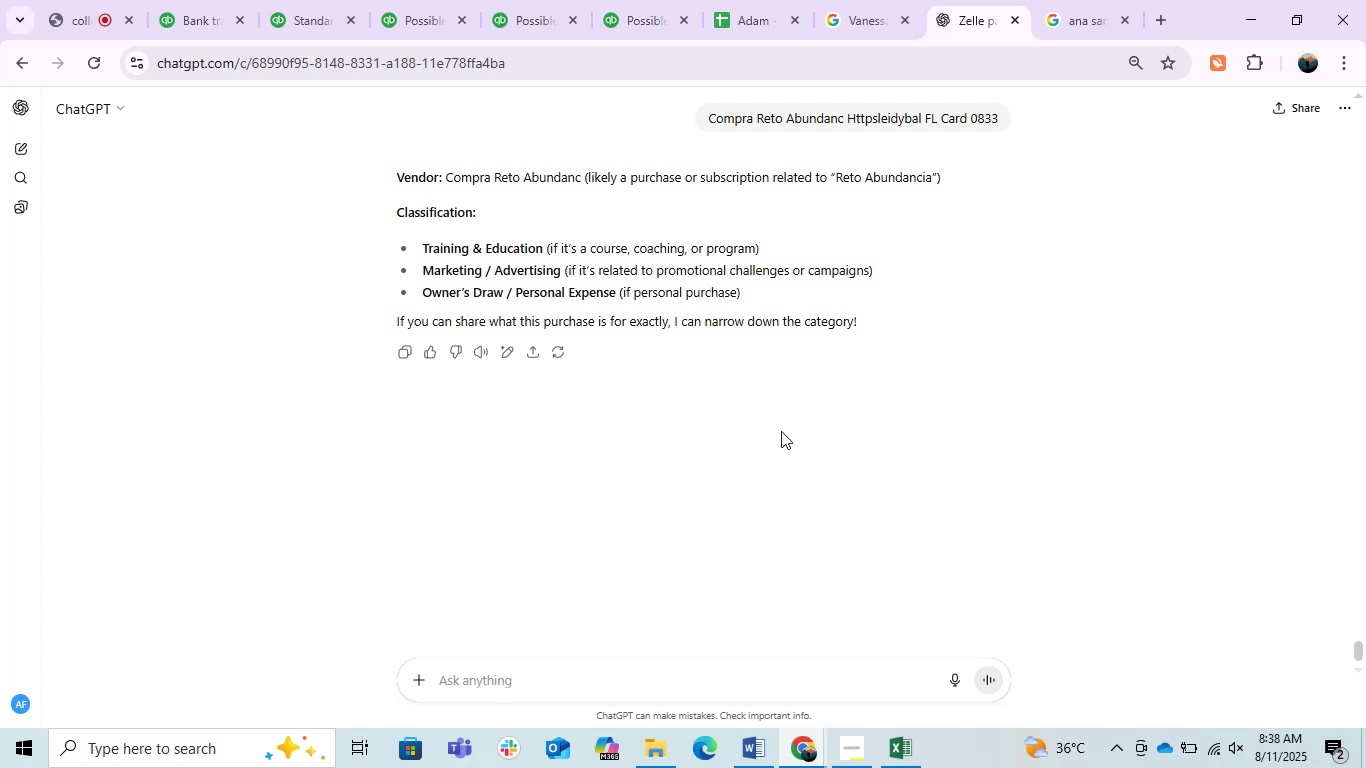 
wait(30.55)
 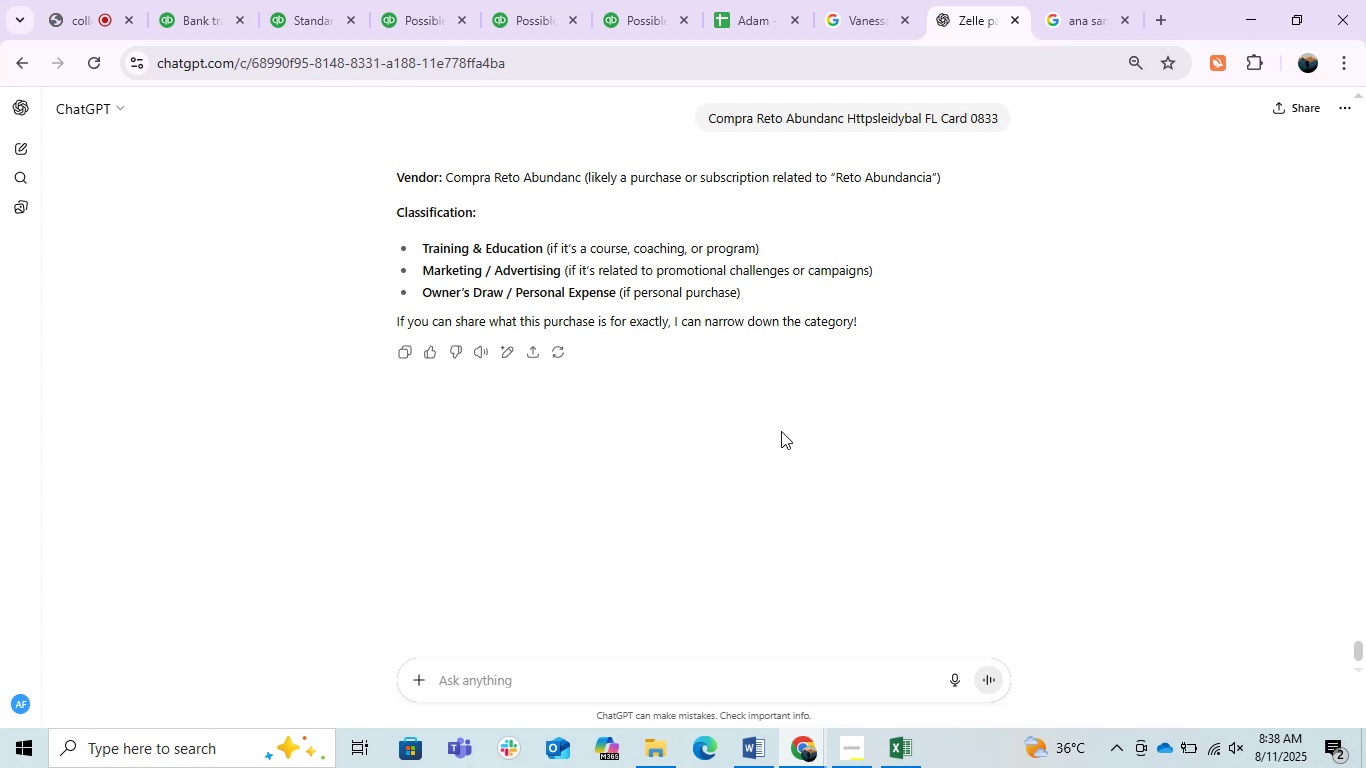 
left_click([194, 0])
 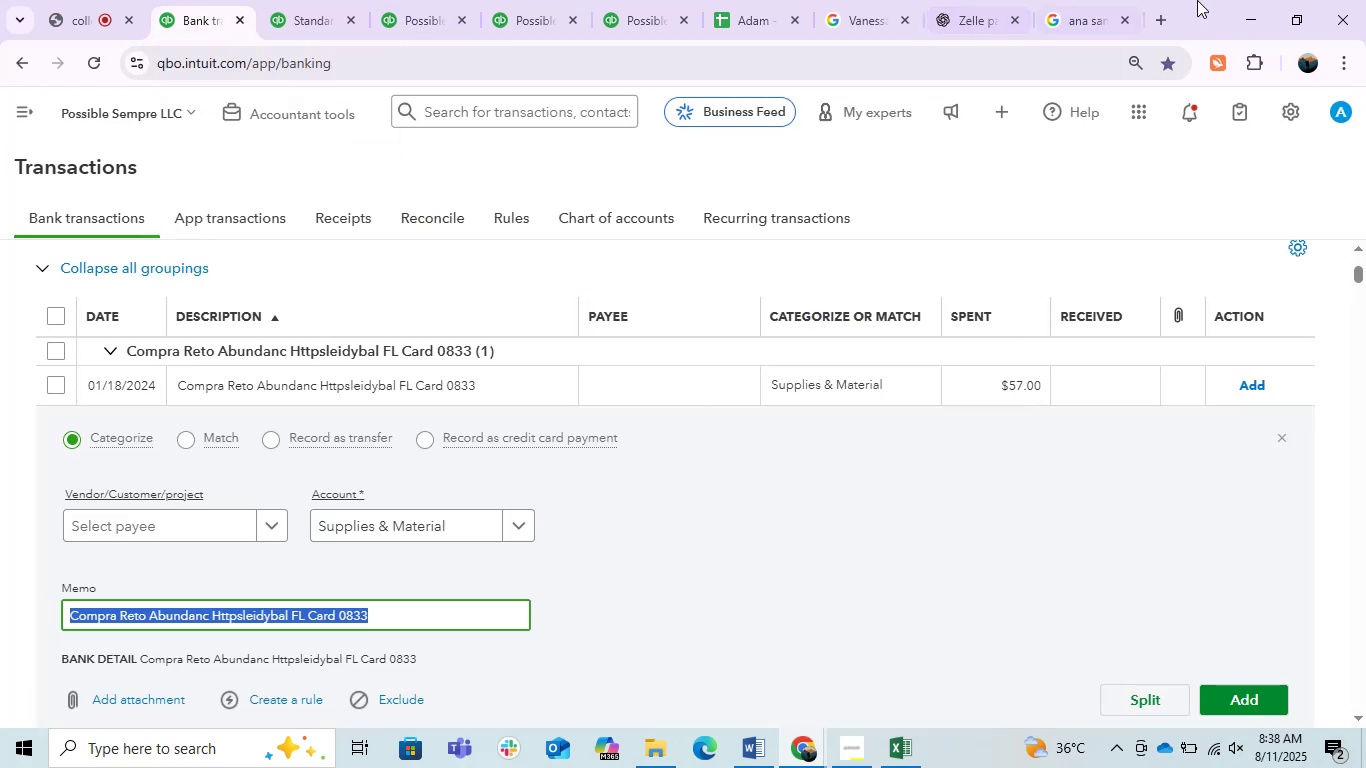 
left_click([1073, 0])
 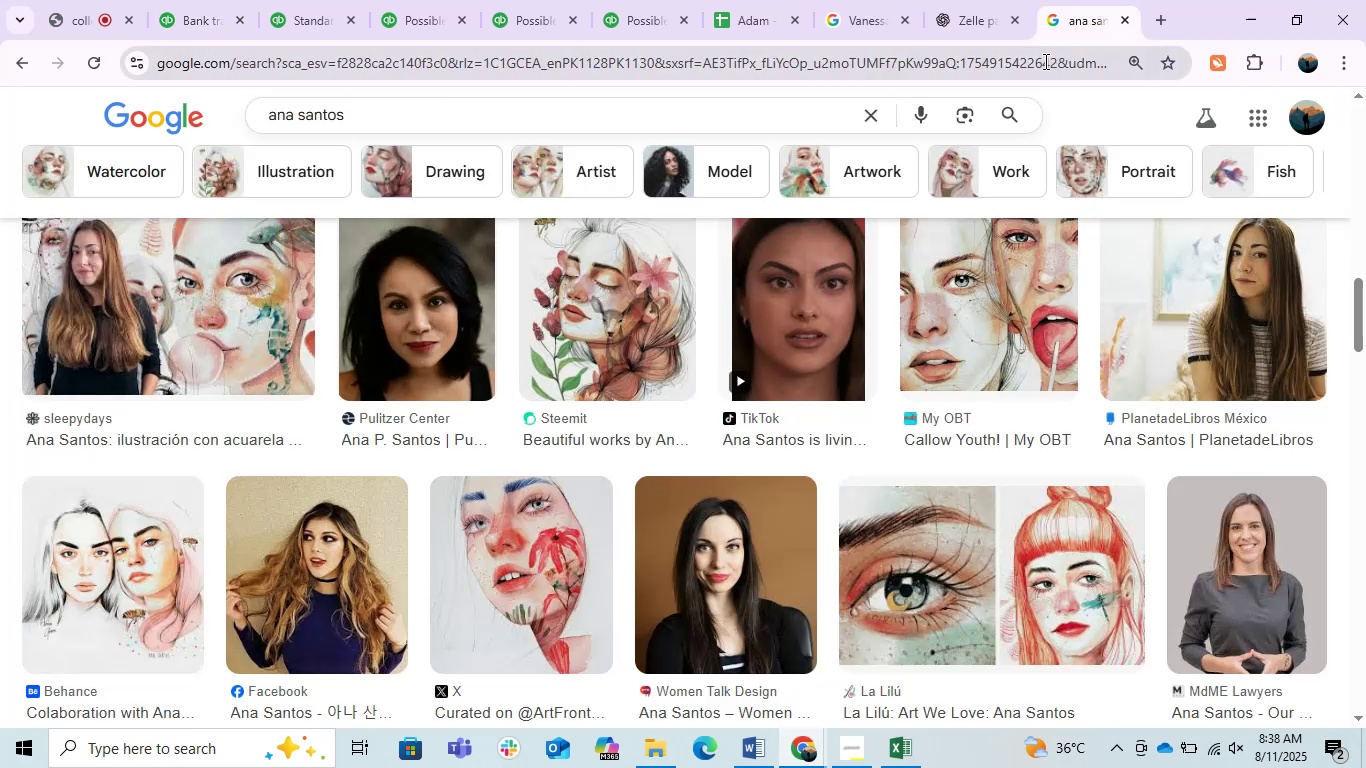 
double_click([1044, 61])
 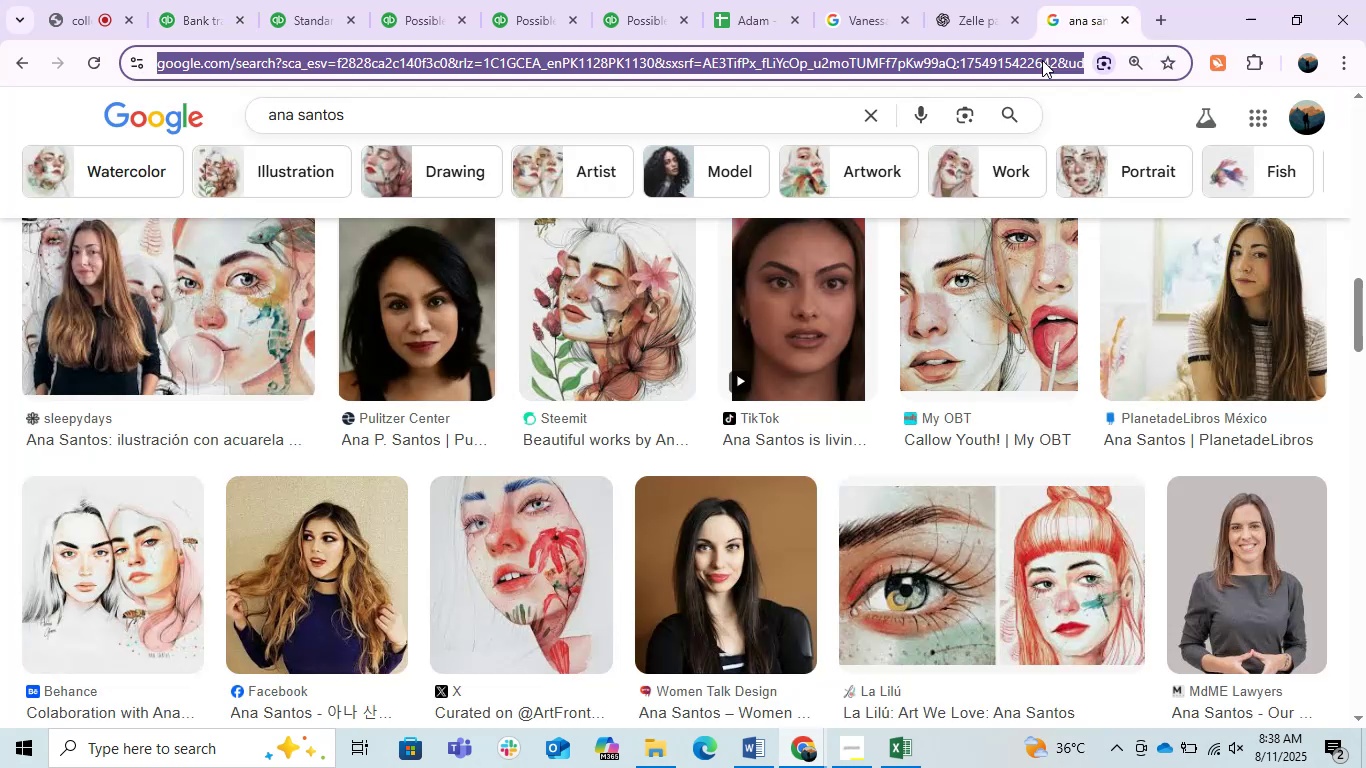 
key(Control+V)
 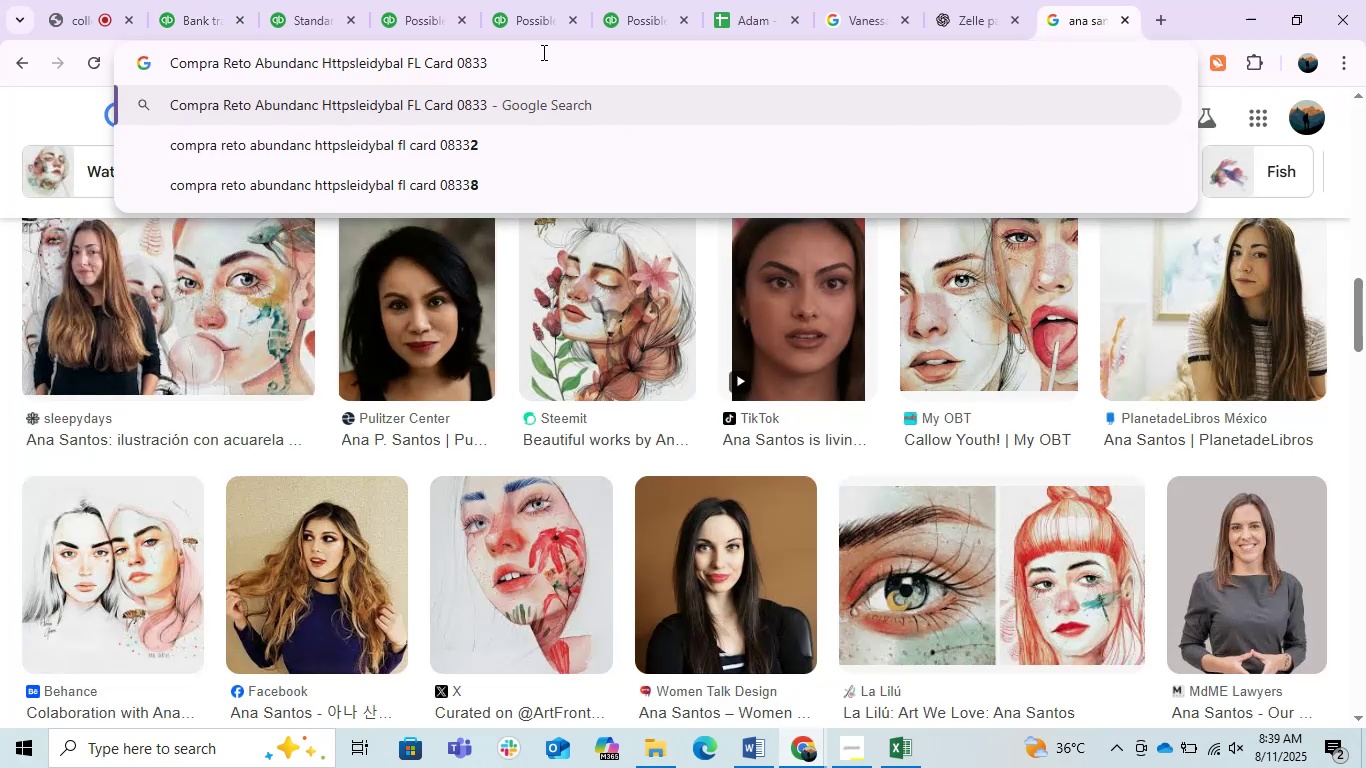 
left_click_drag(start_coordinate=[529, 63], to_coordinate=[323, 88])
 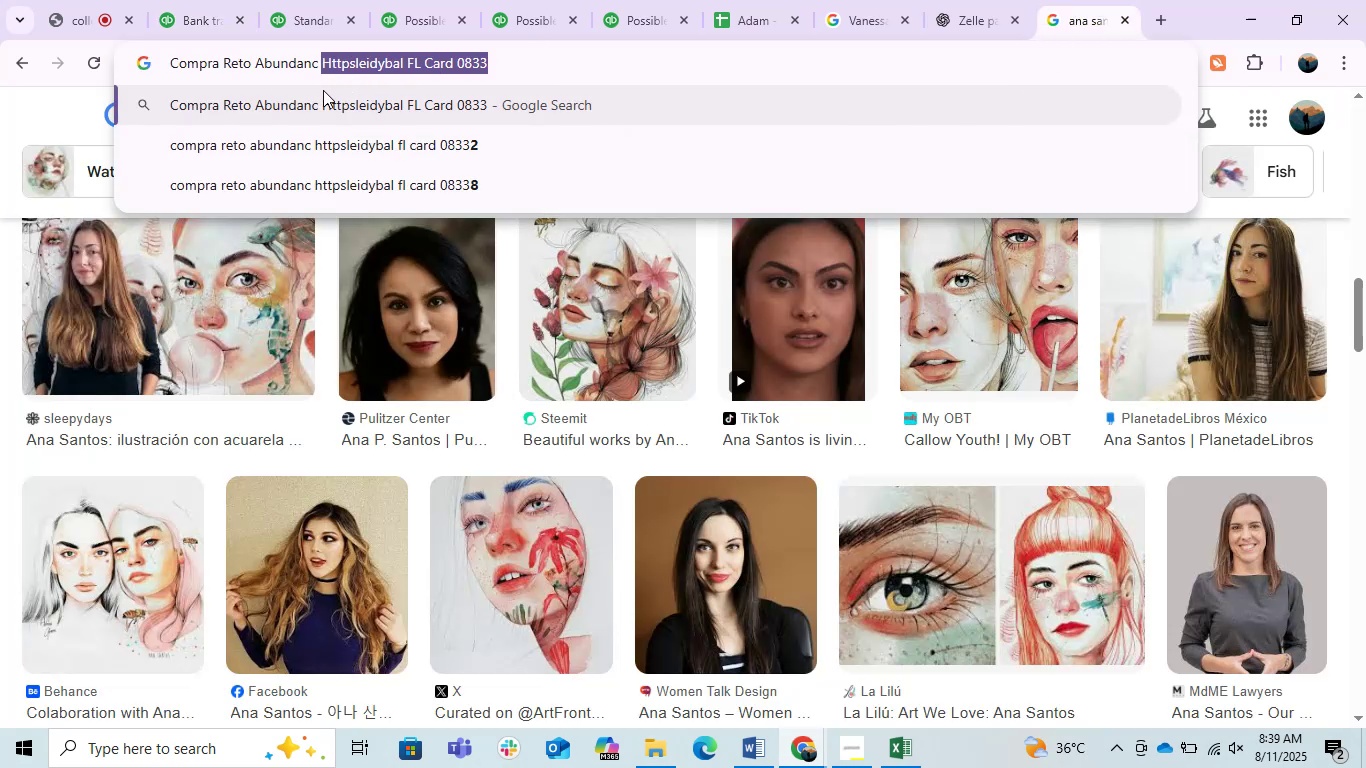 
key(Backspace)
 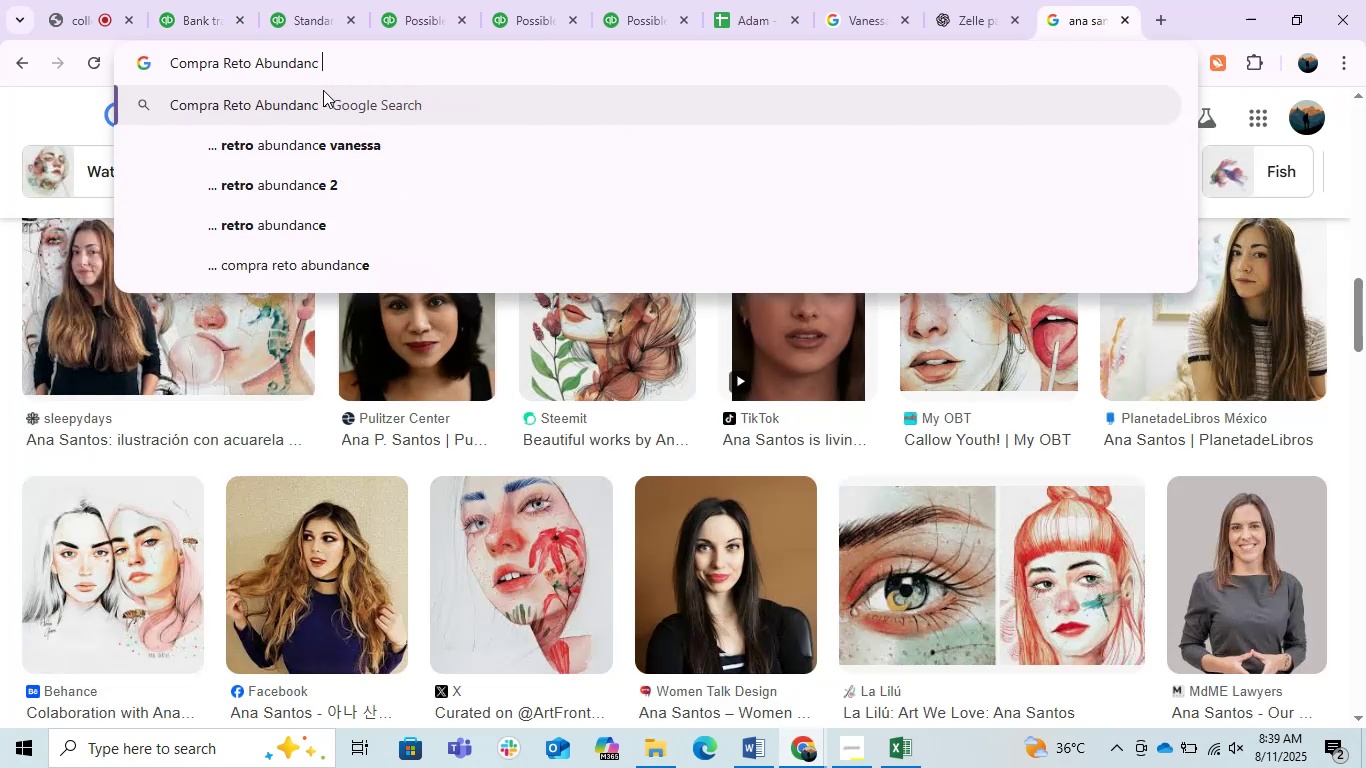 
key(Enter)
 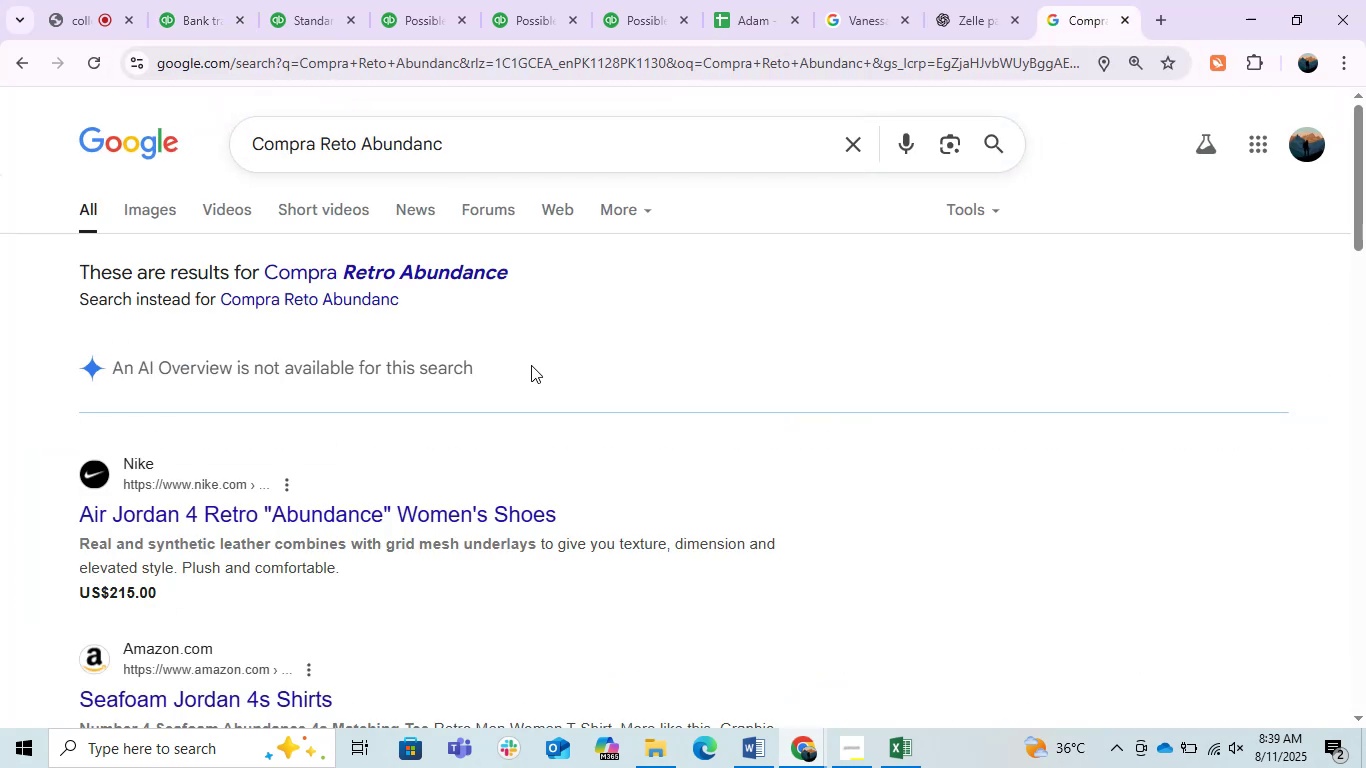 
scroll: coordinate [531, 365], scroll_direction: down, amount: 4.0
 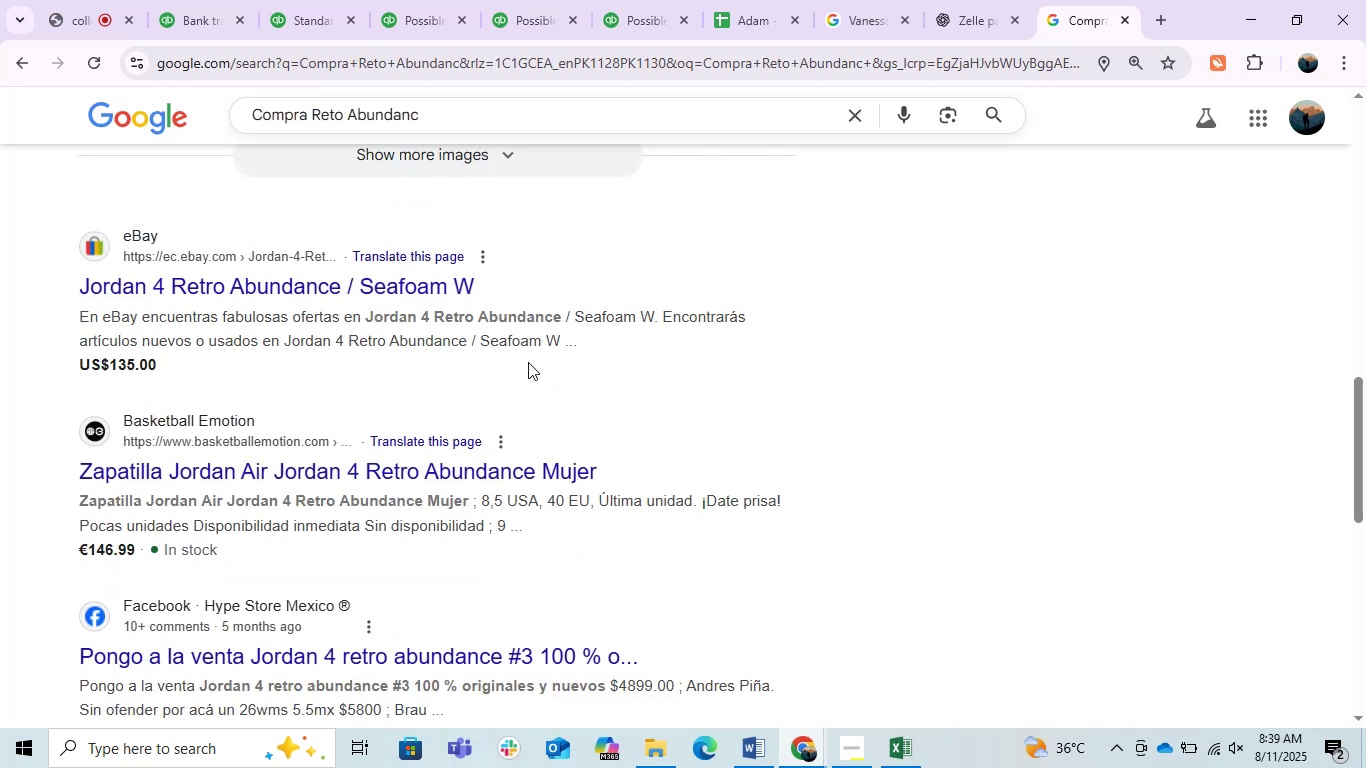 
scroll: coordinate [499, 444], scroll_direction: up, amount: 3.0
 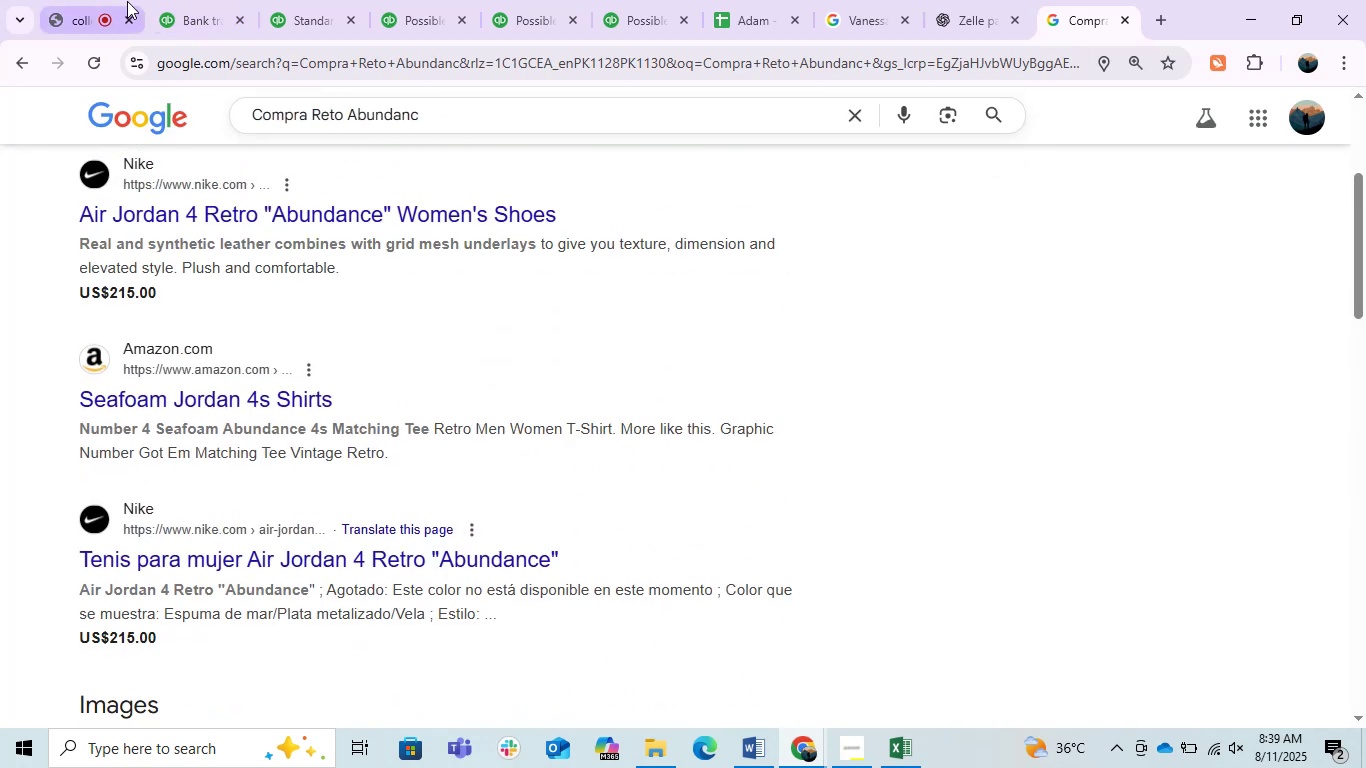 
left_click([210, 0])
 